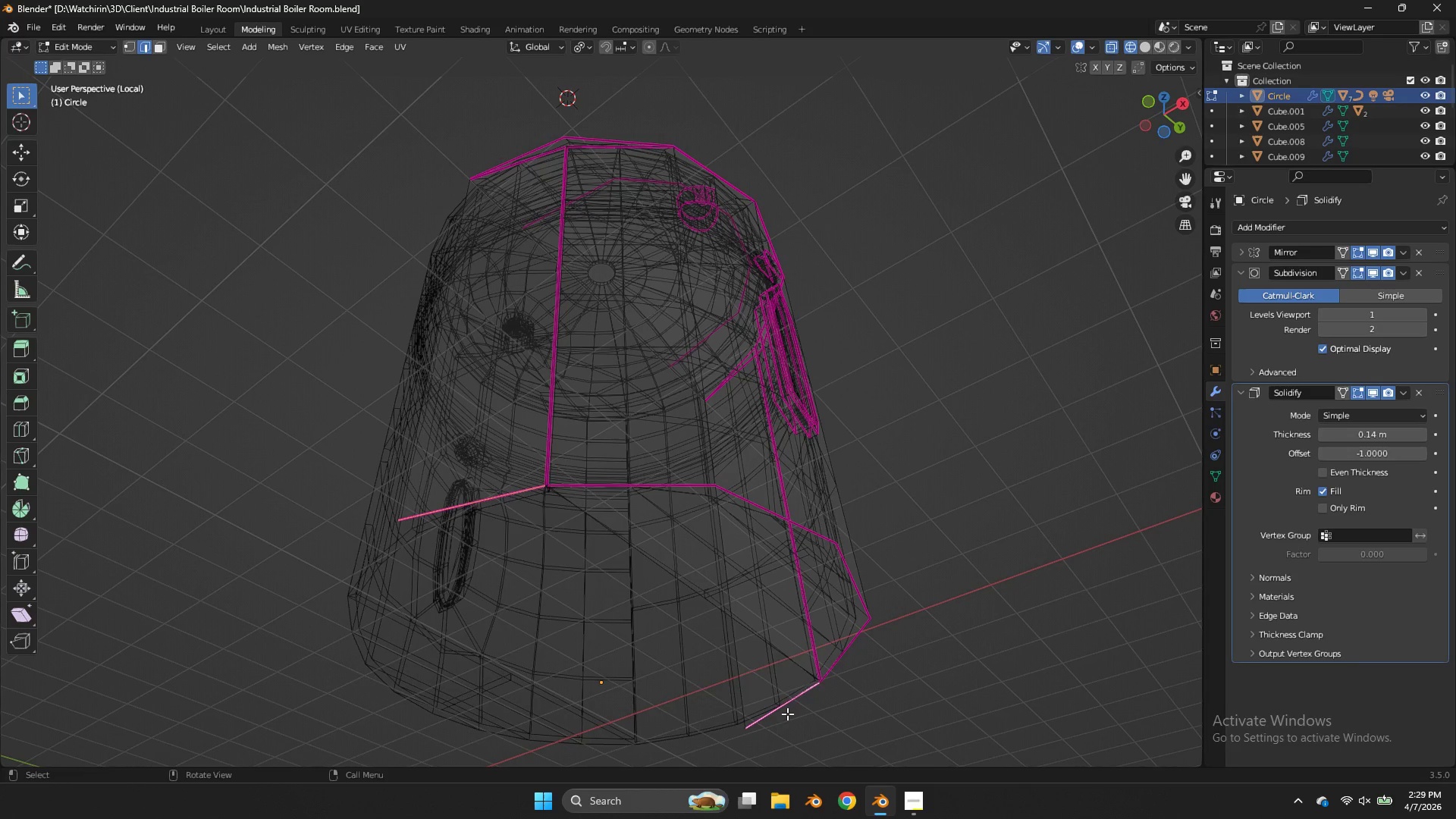 
type(fz)
key(Tab)
 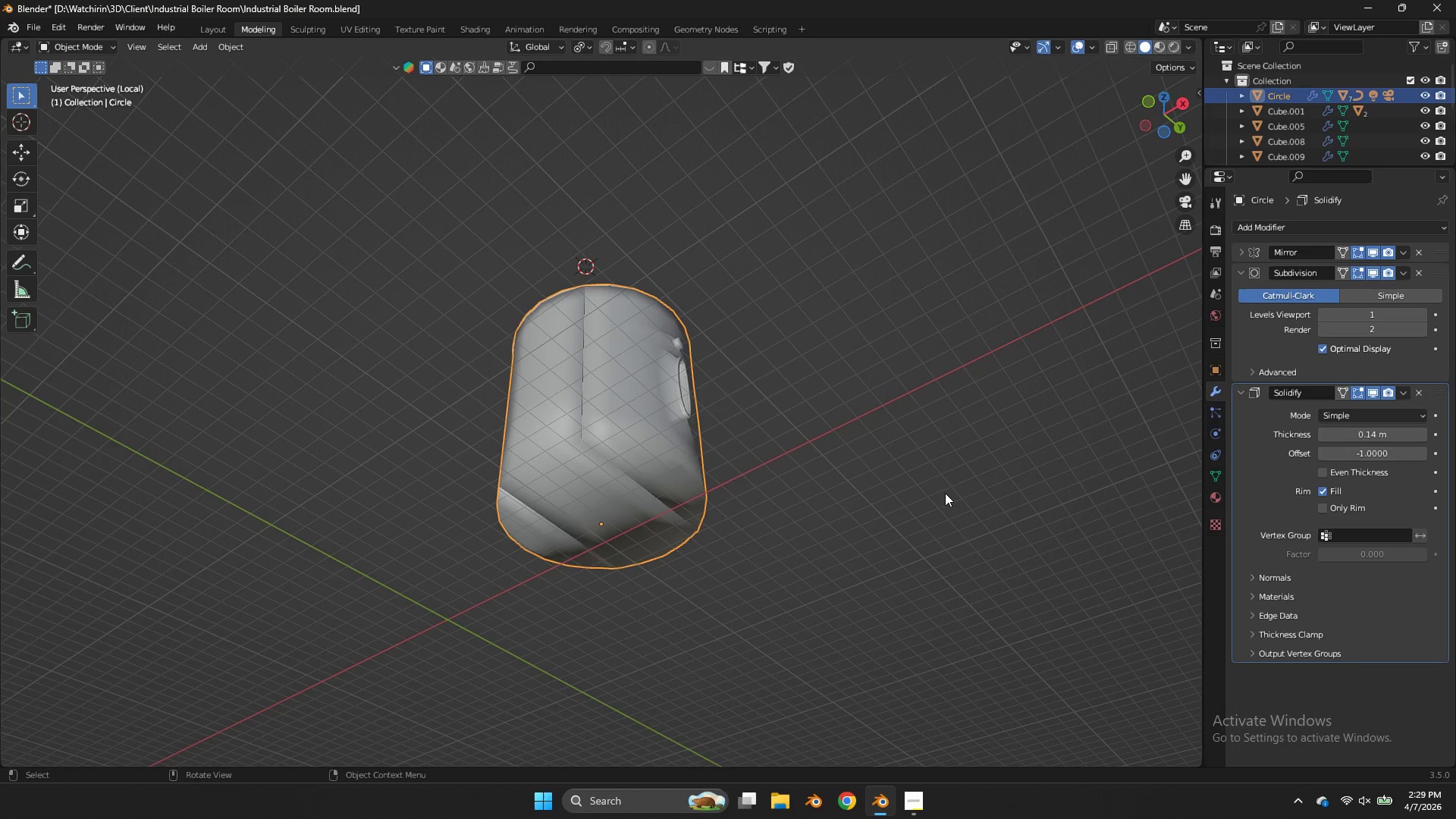 
key(Control+ControlLeft)
 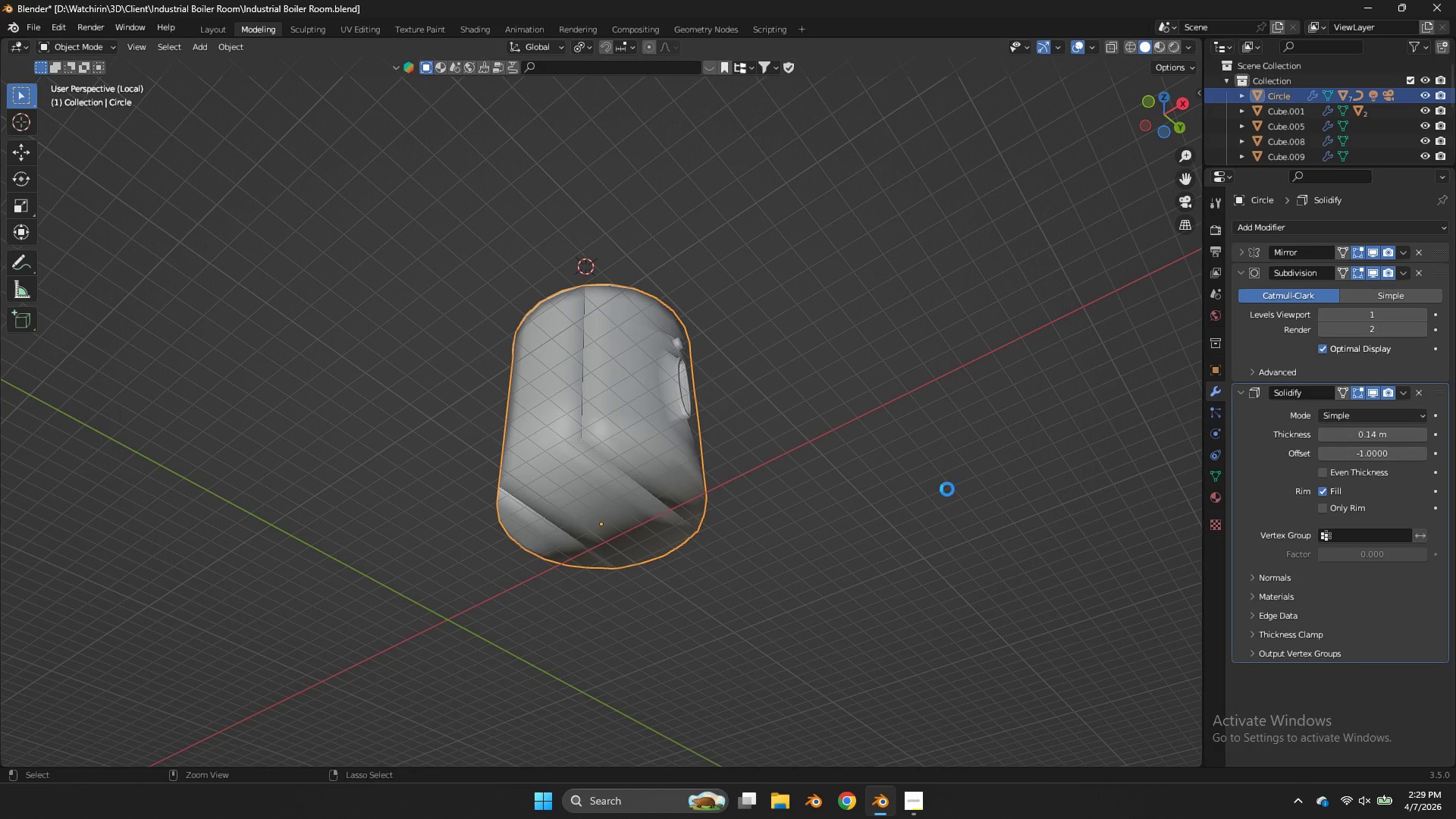 
key(Control+S)
 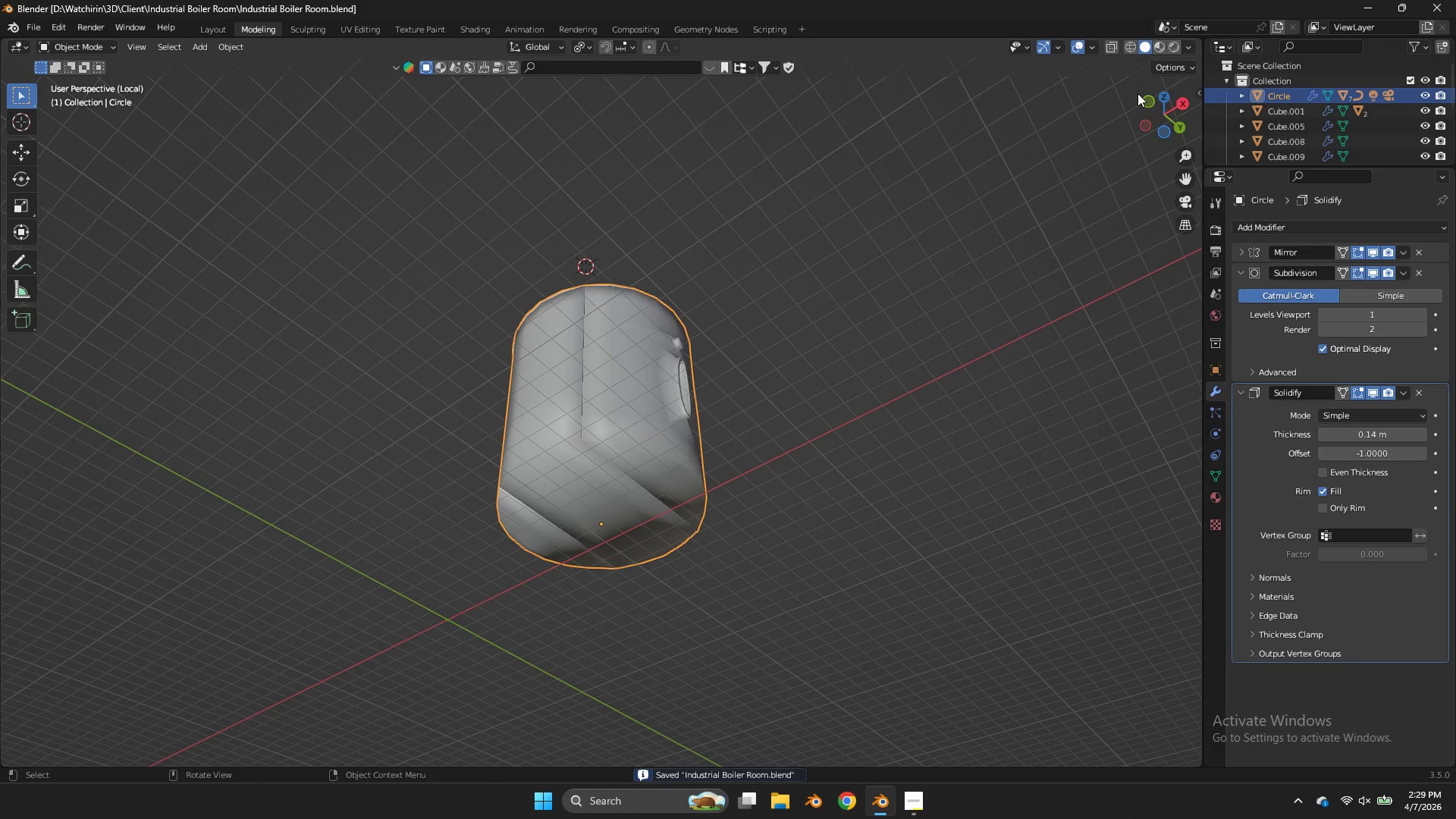 
scroll: coordinate [945, 493], scroll_direction: down, amount: 4.0
 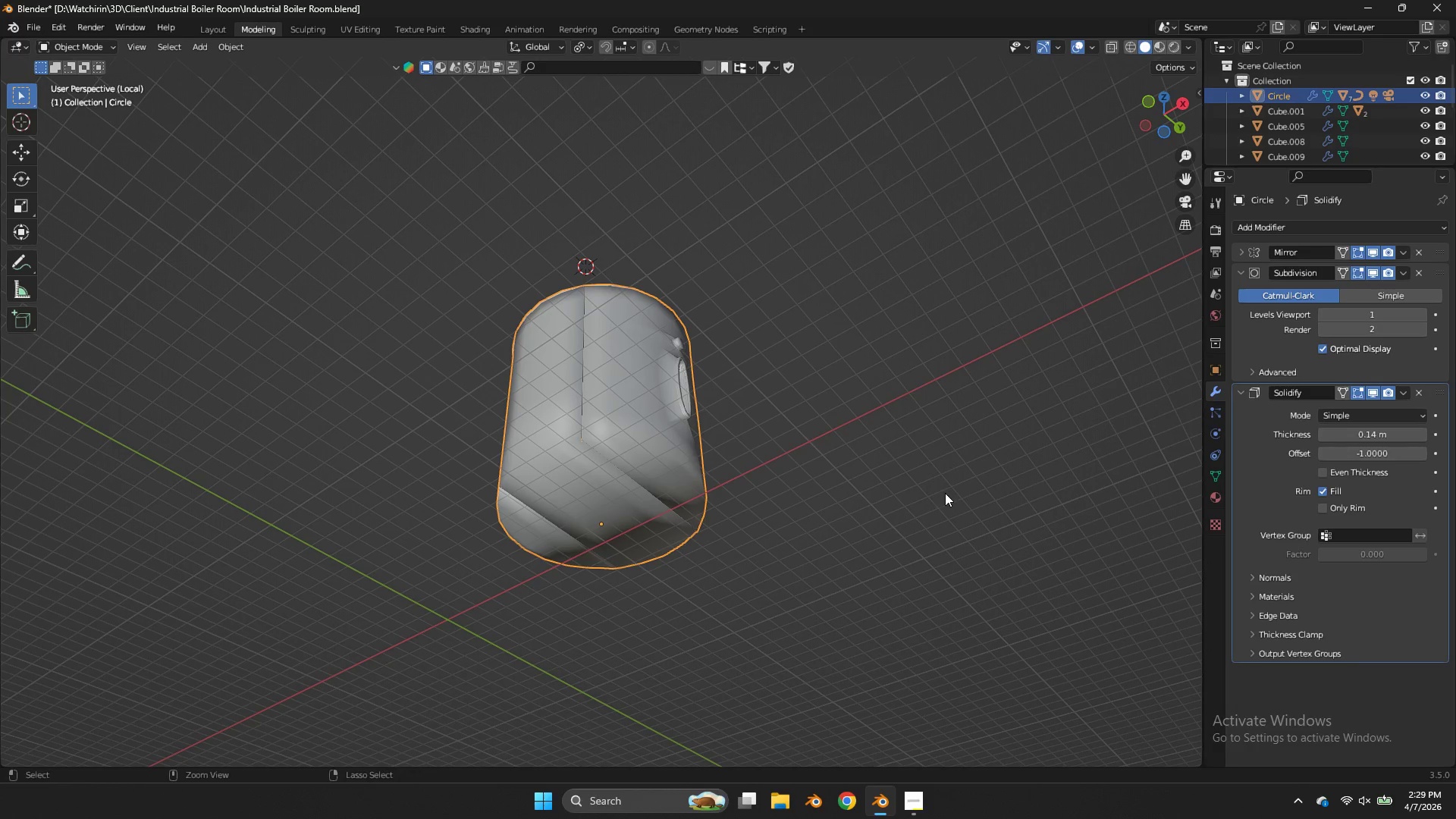 
left_click_drag(start_coordinate=[1144, 102], to_coordinate=[1159, 124])
 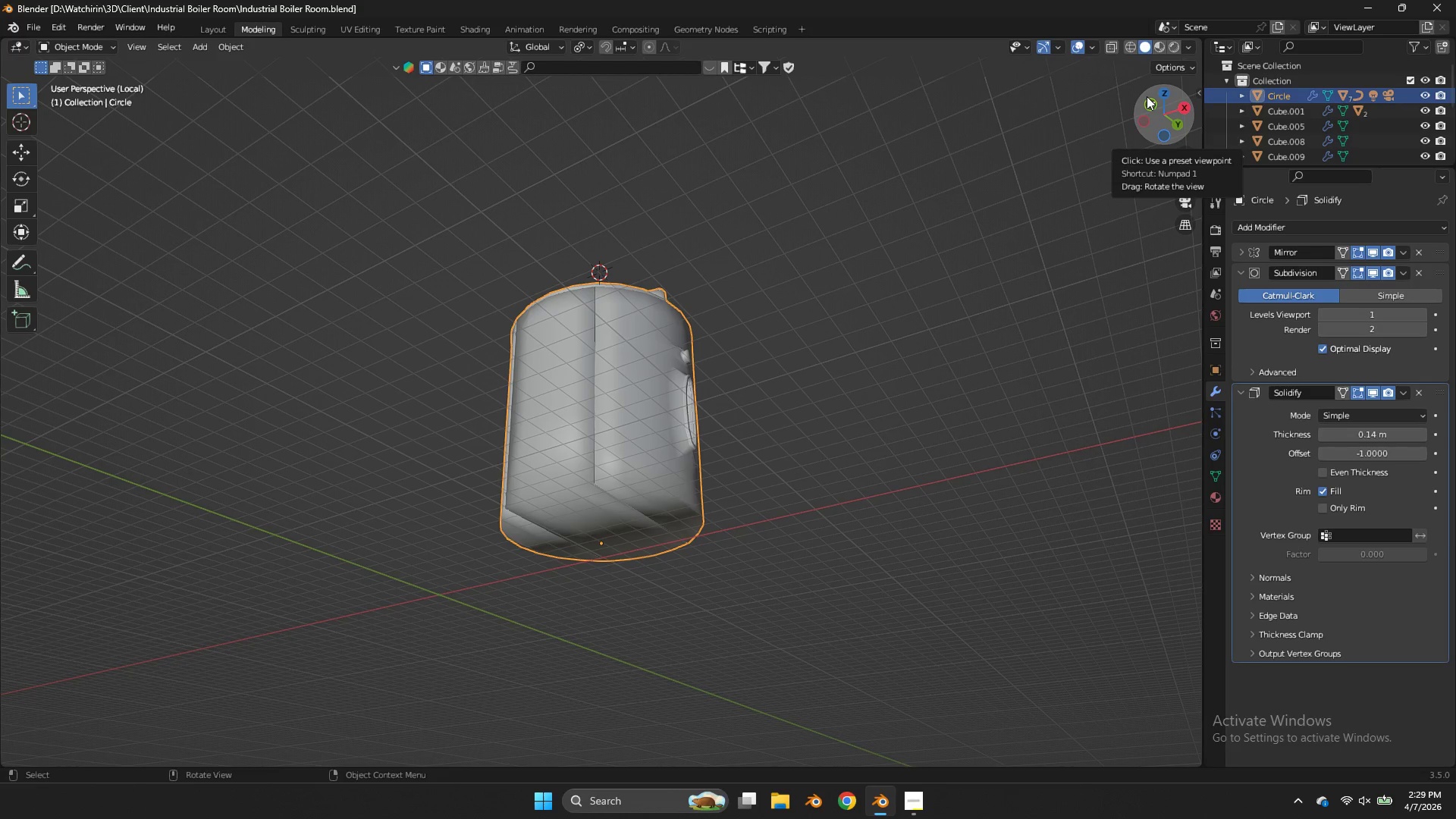 
wait(21.91)
 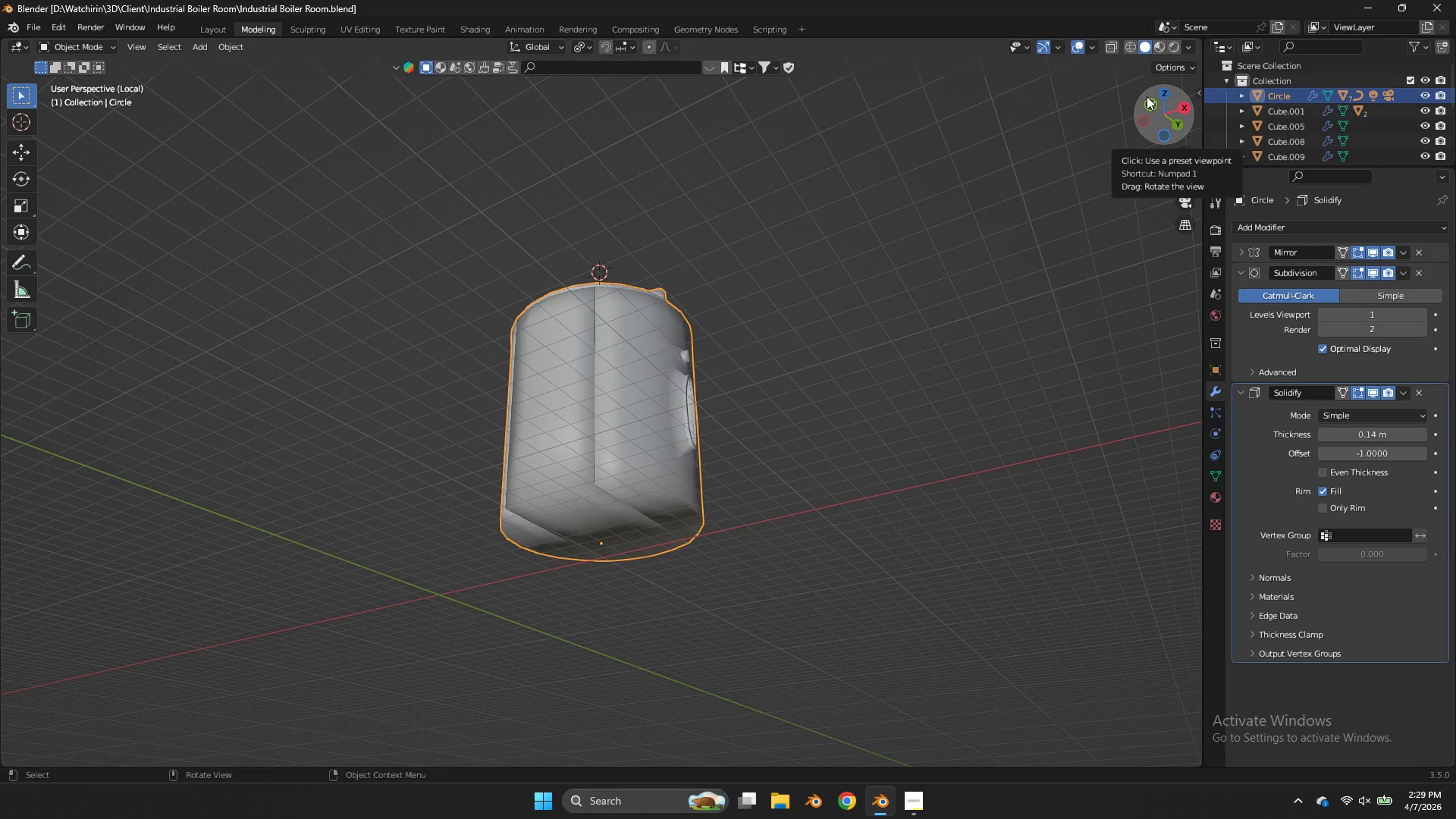 
key(NumpadDivide)
 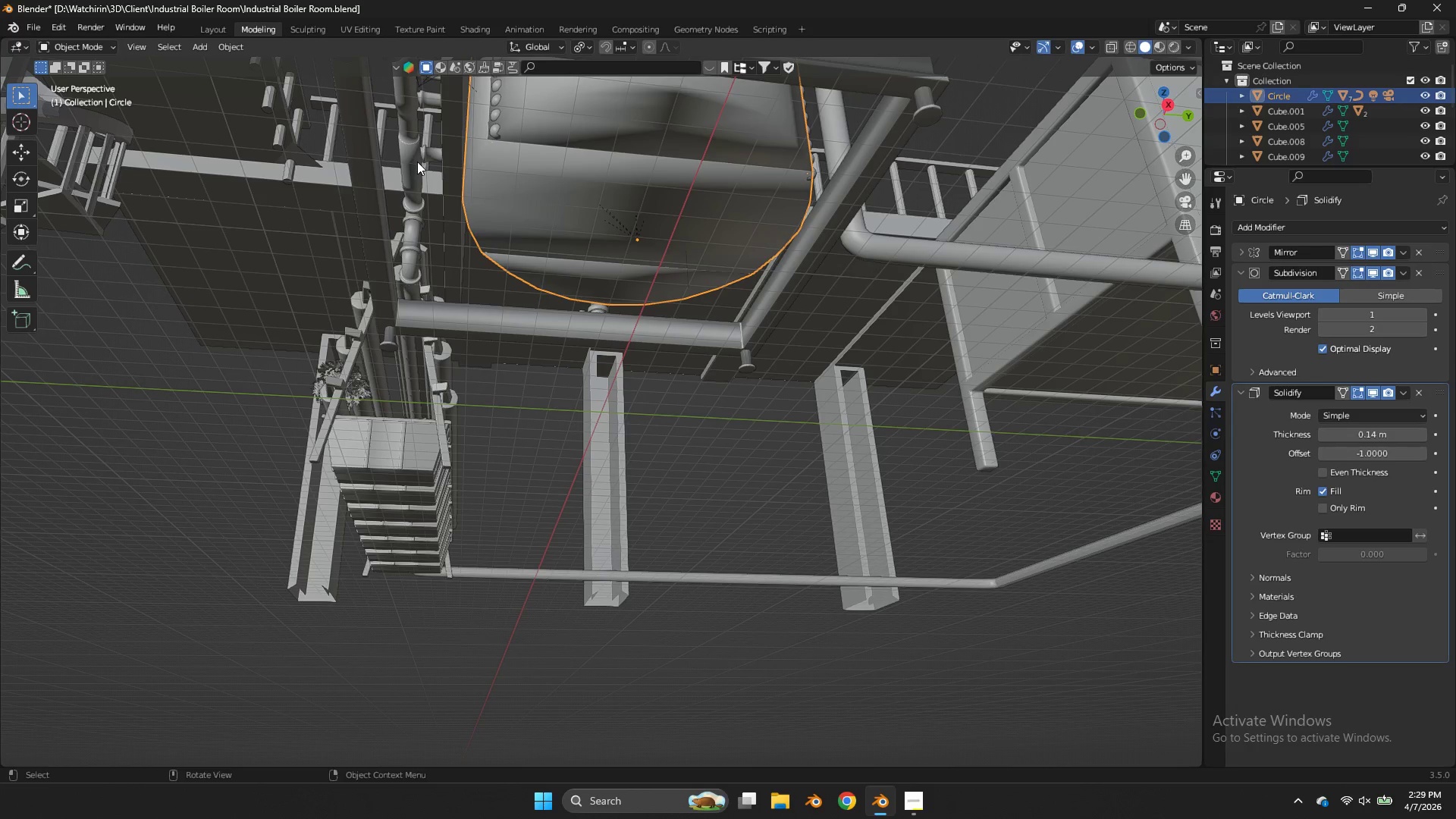 
scroll: coordinate [391, 396], scroll_direction: down, amount: 3.0
 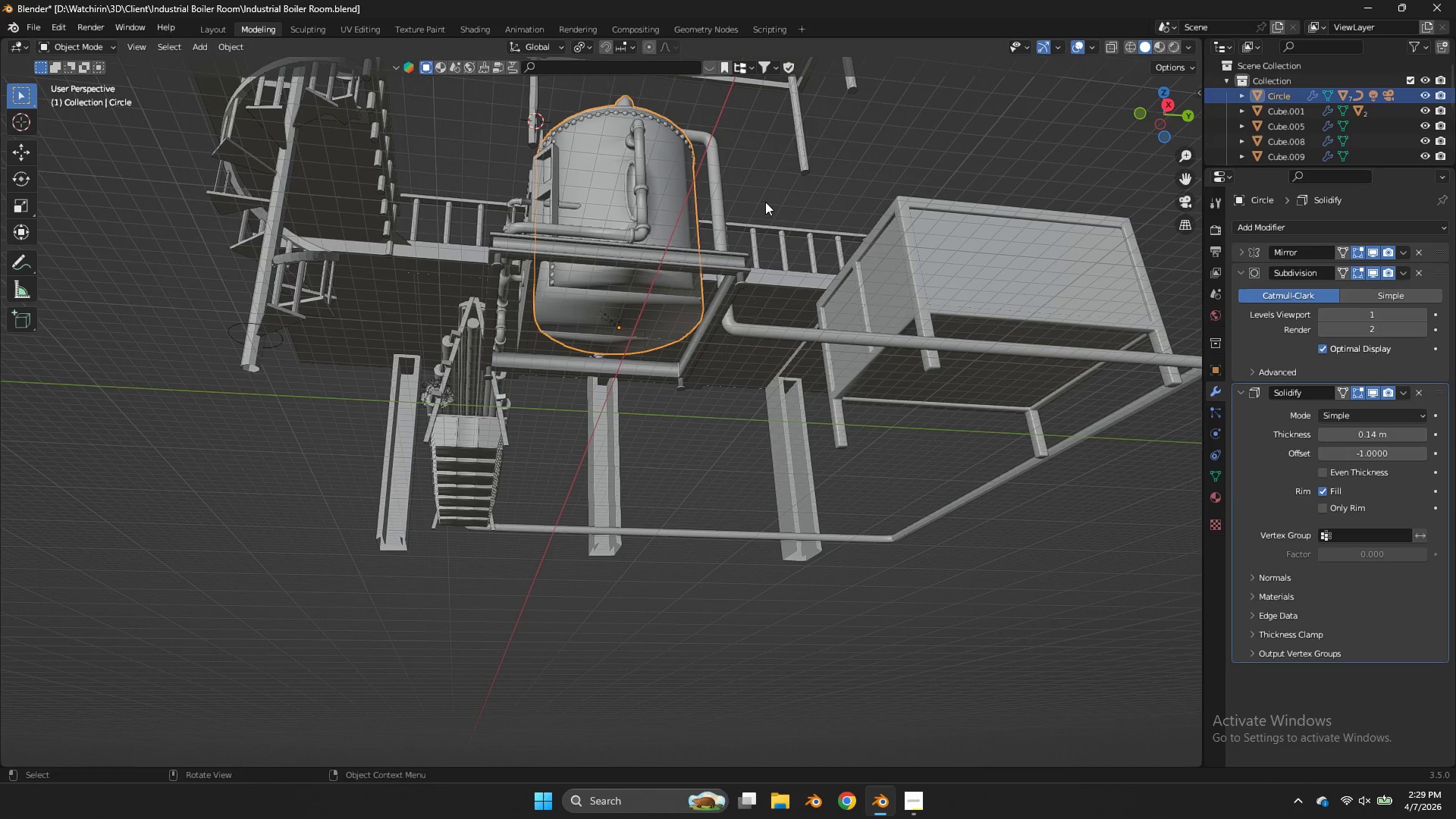 
key(Z)
 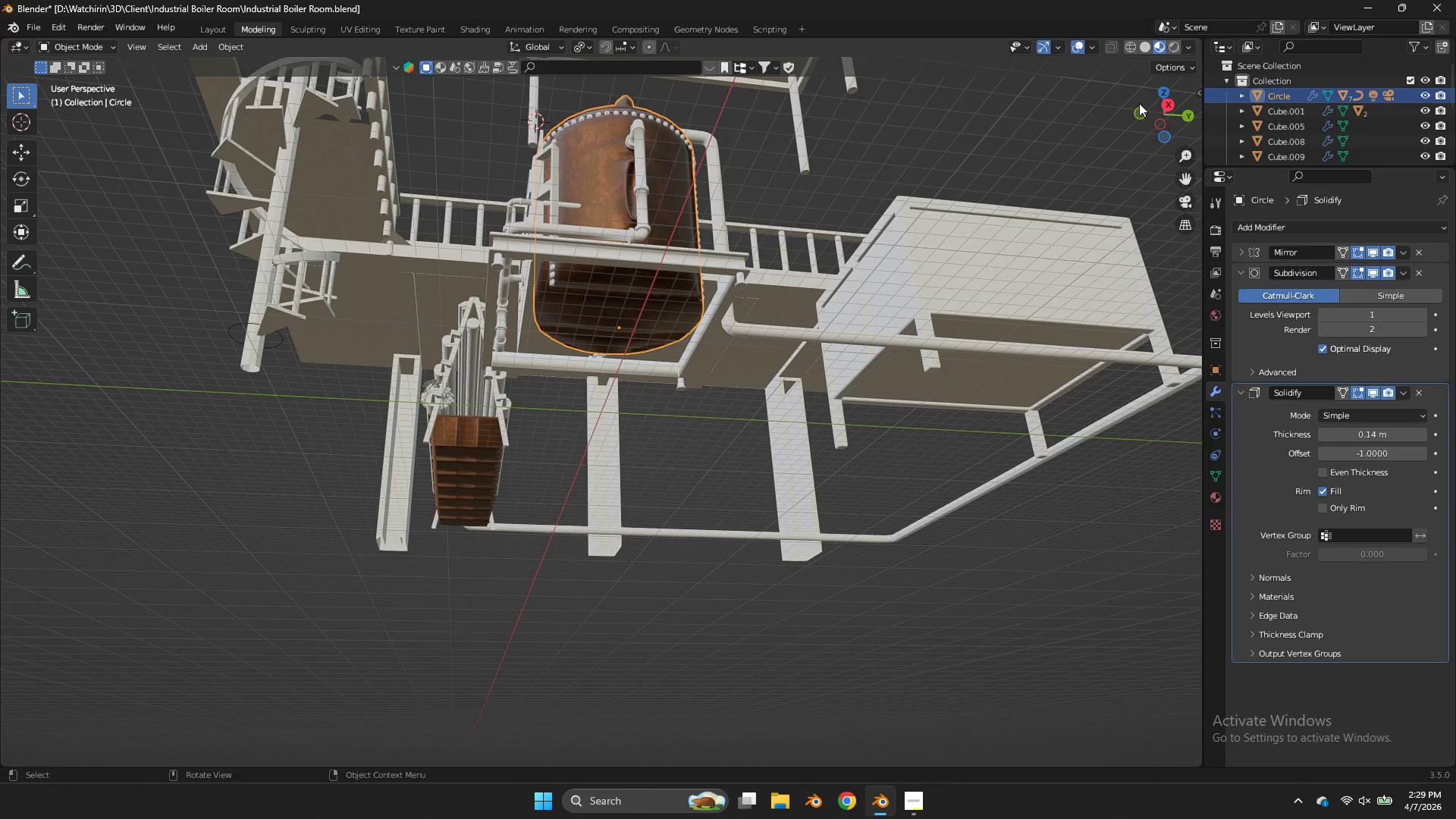 
left_click_drag(start_coordinate=[1149, 108], to_coordinate=[1172, 183])
 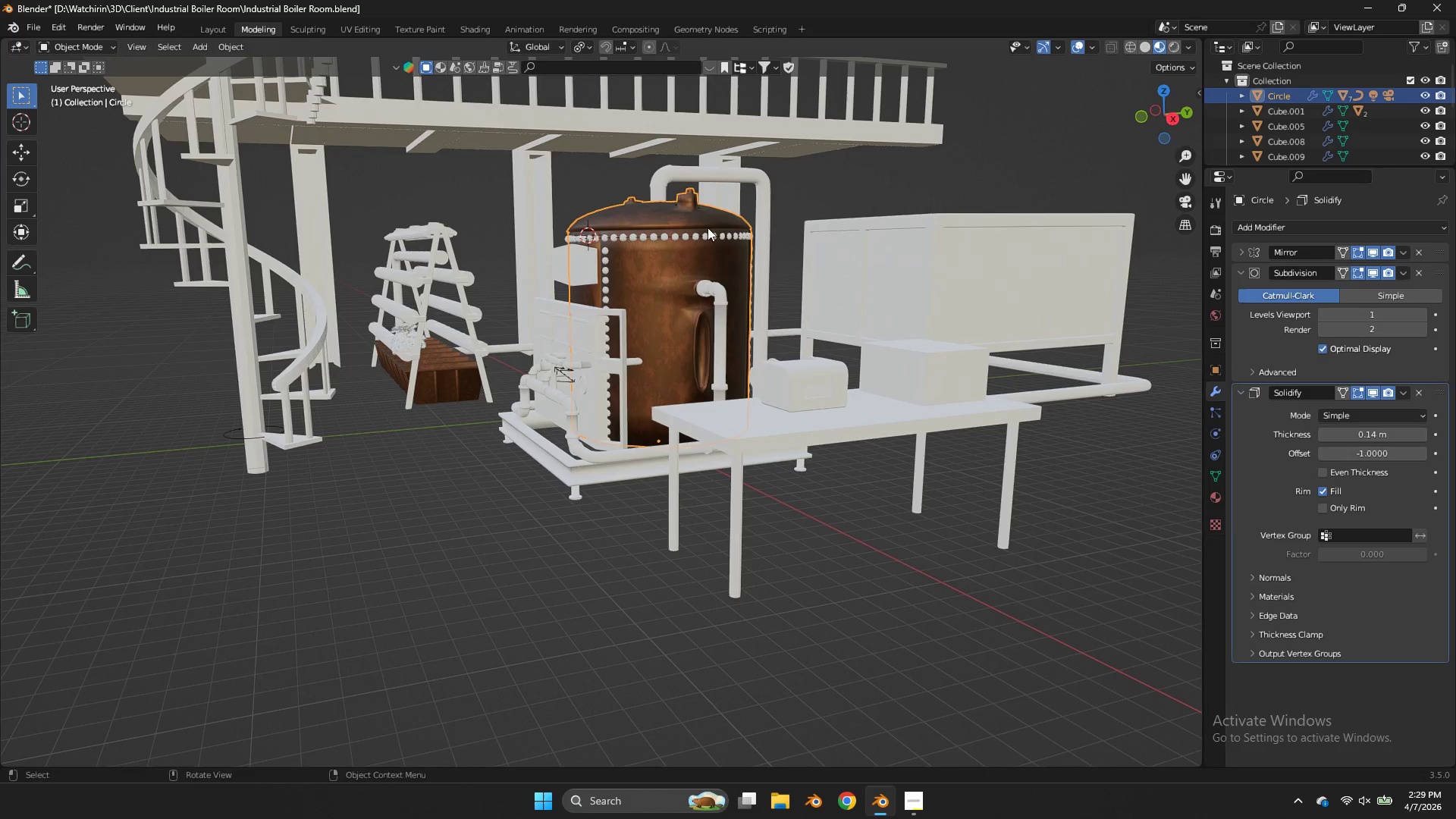 
left_click([708, 231])
 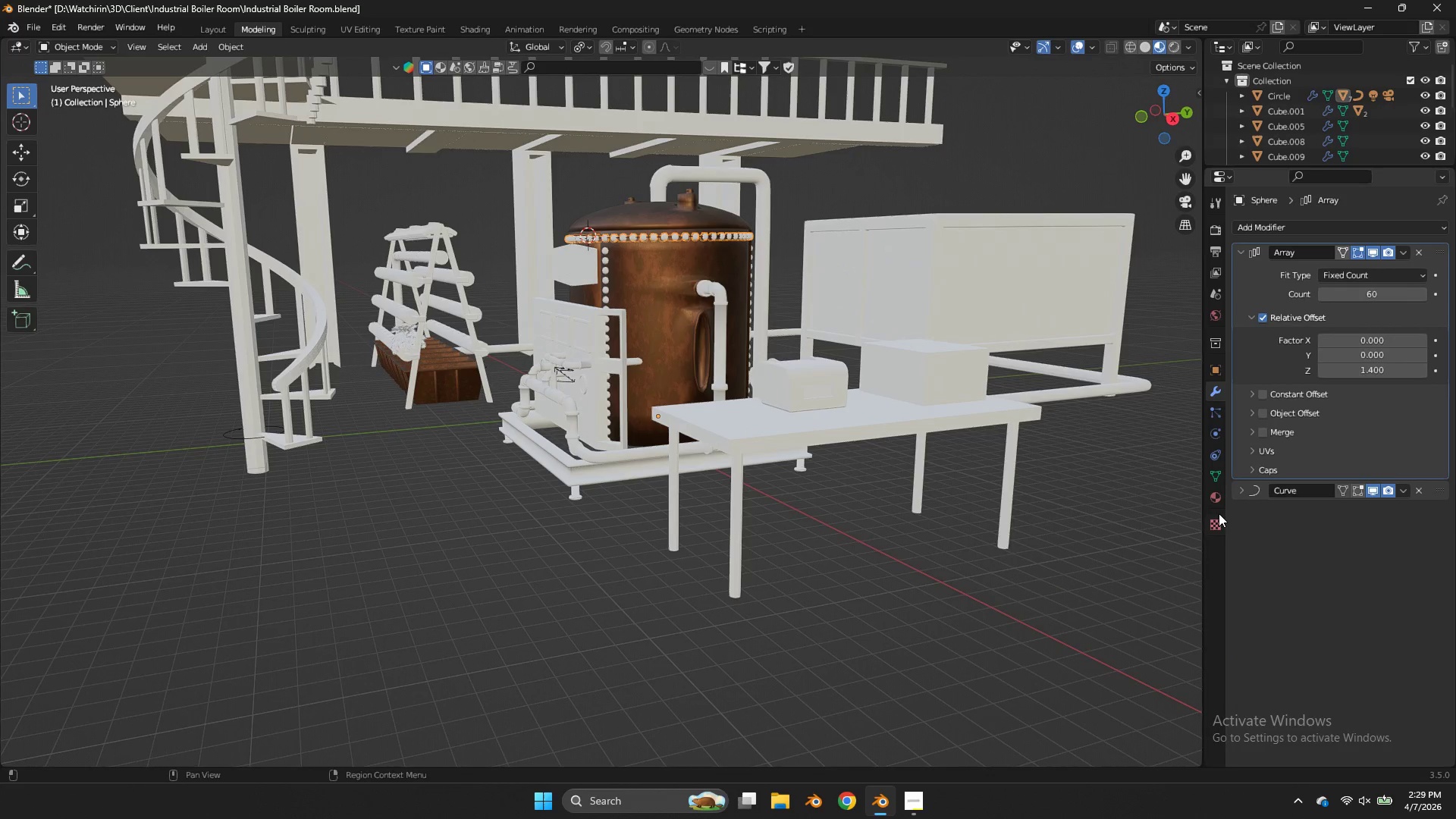 
left_click([1211, 510])
 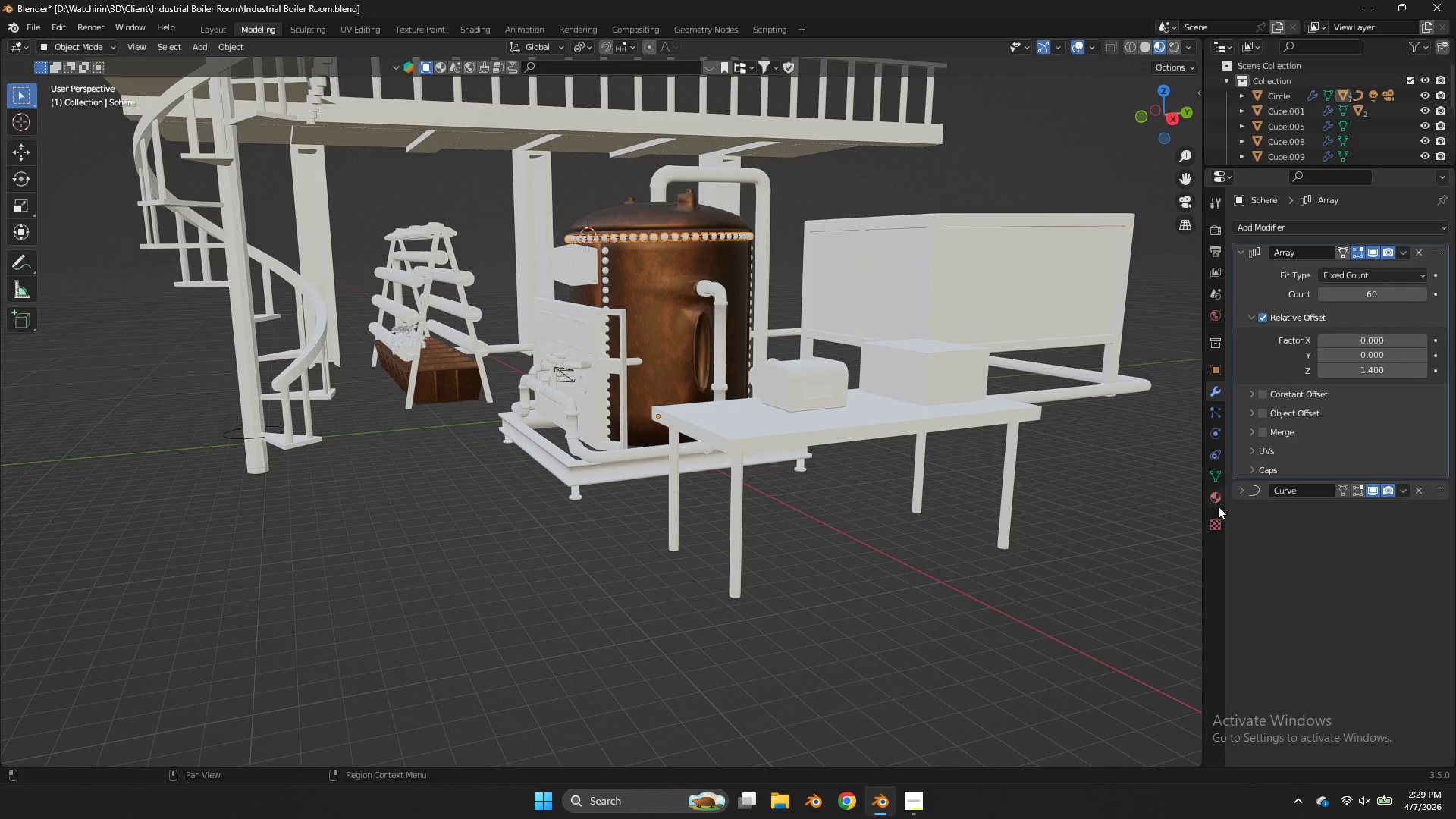 
left_click([1216, 503])
 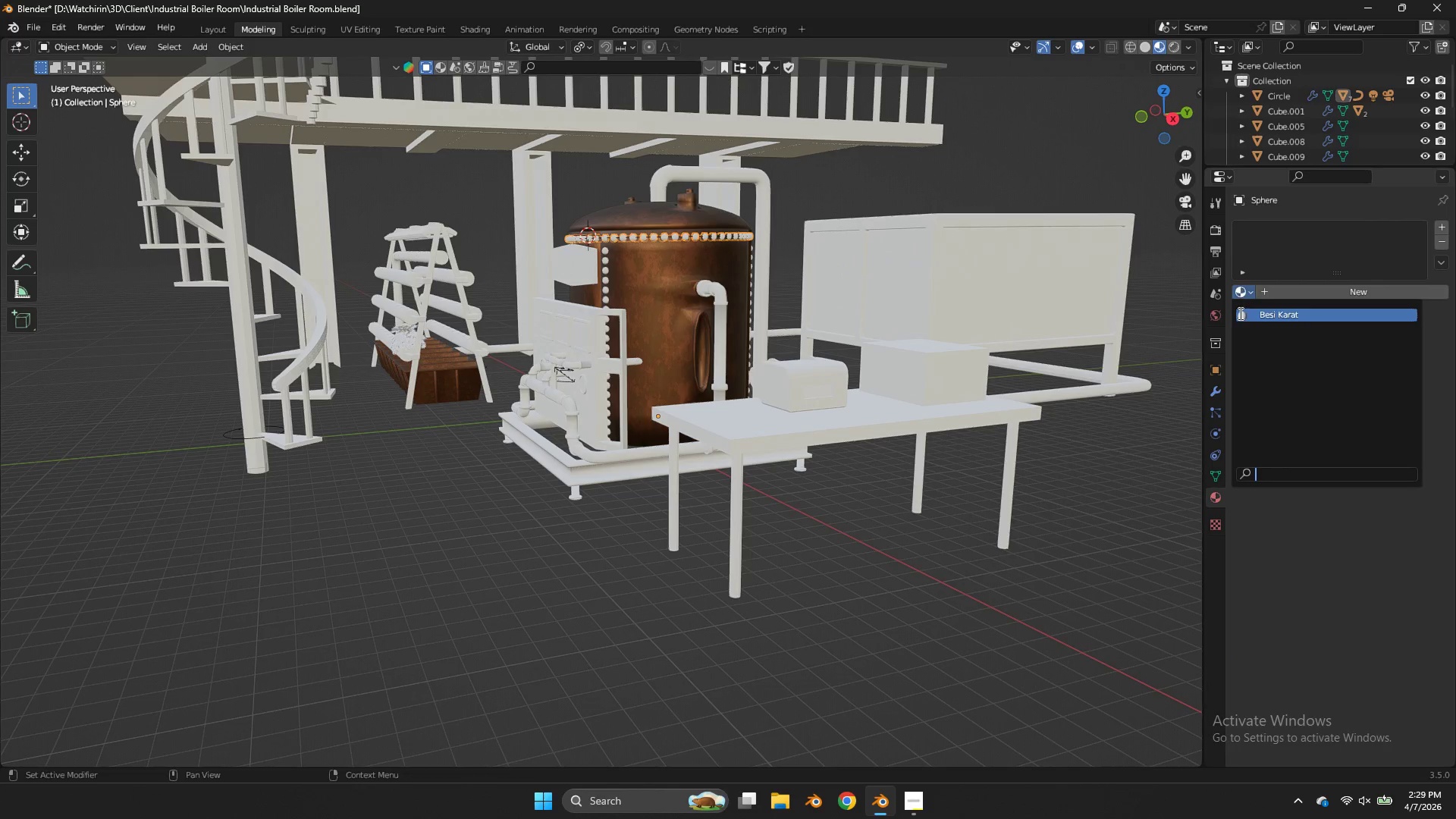 
left_click([1241, 316])
 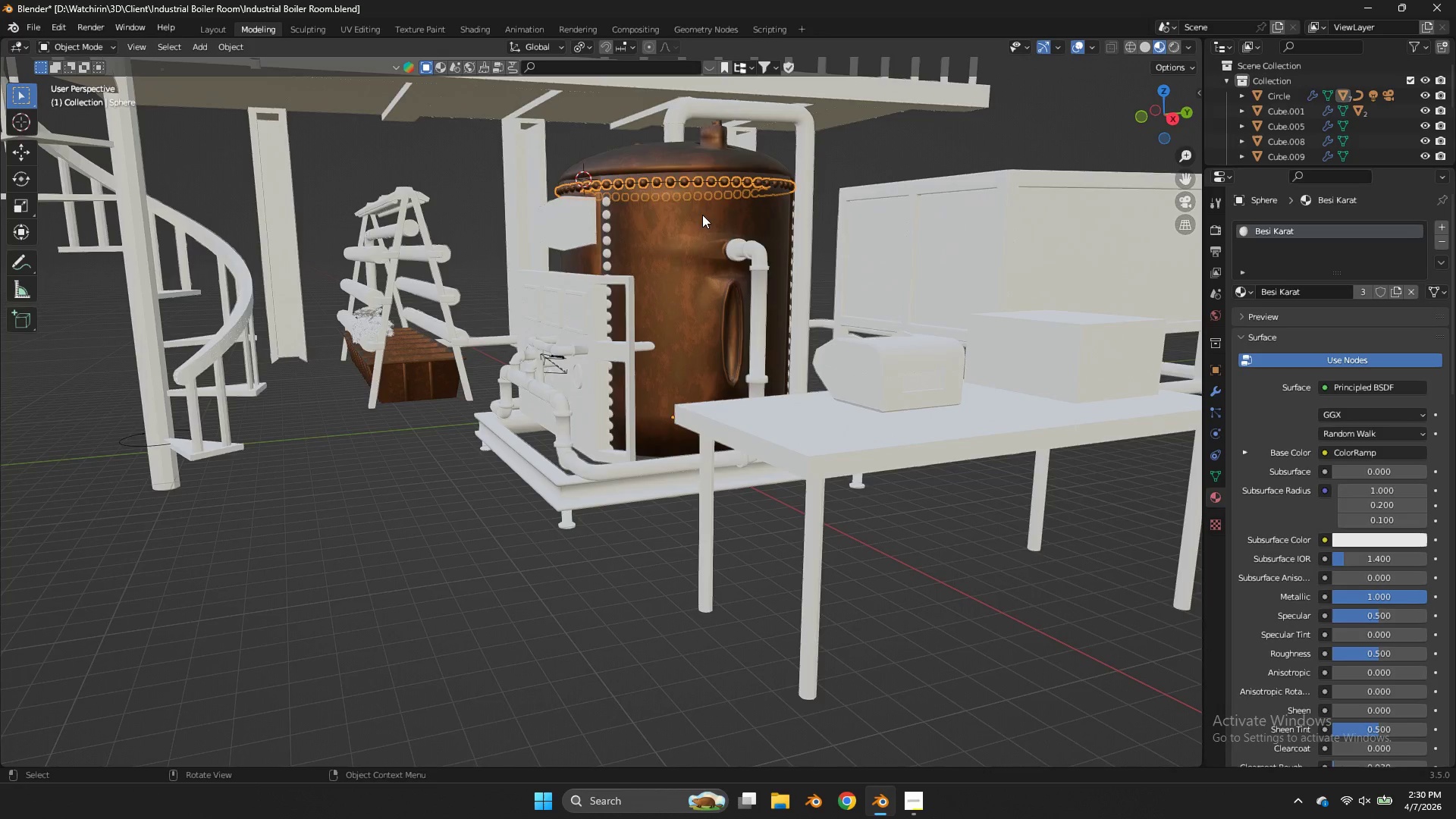 
scroll: coordinate [704, 215], scroll_direction: up, amount: 2.0
 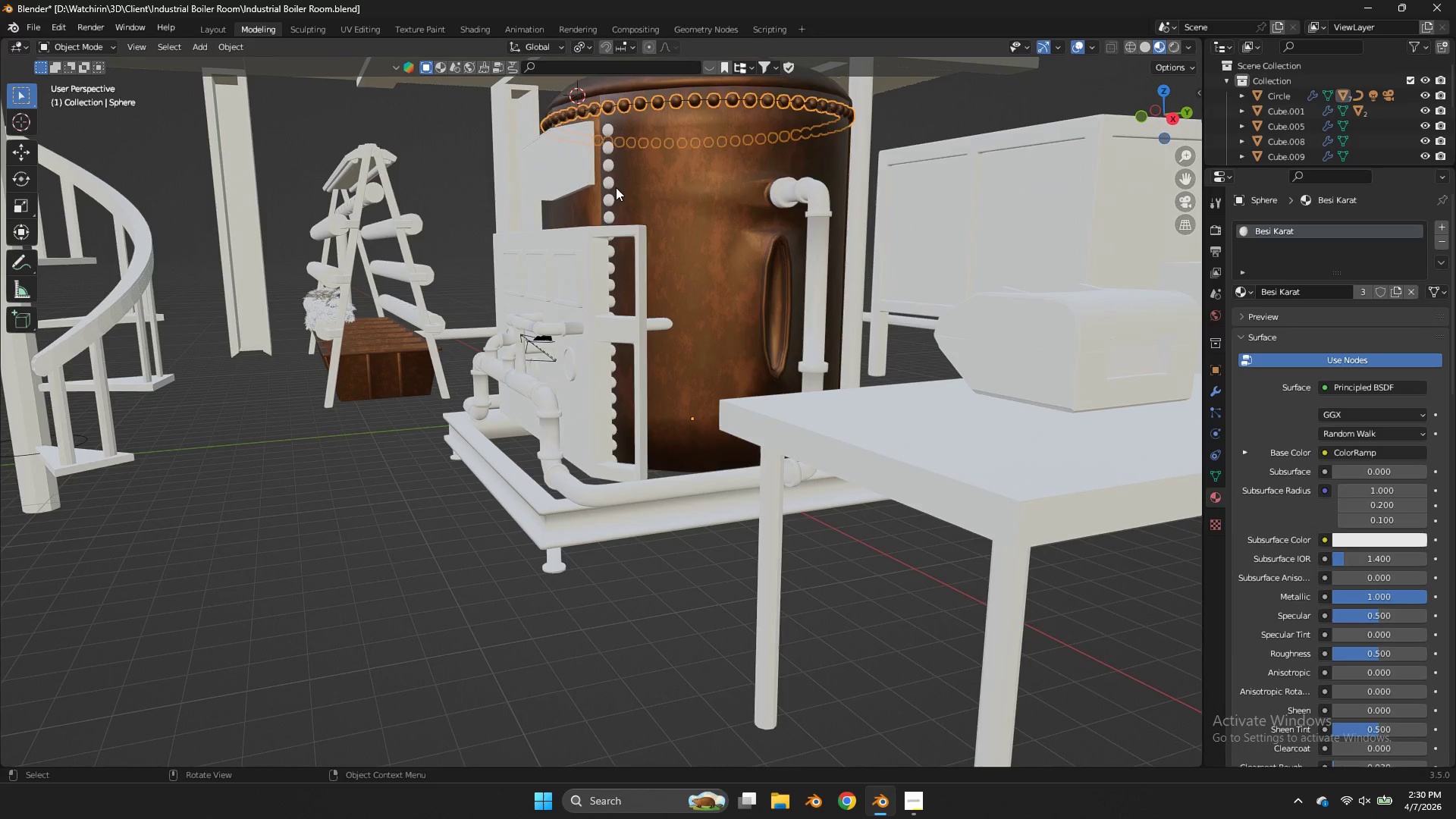 
left_click([616, 187])
 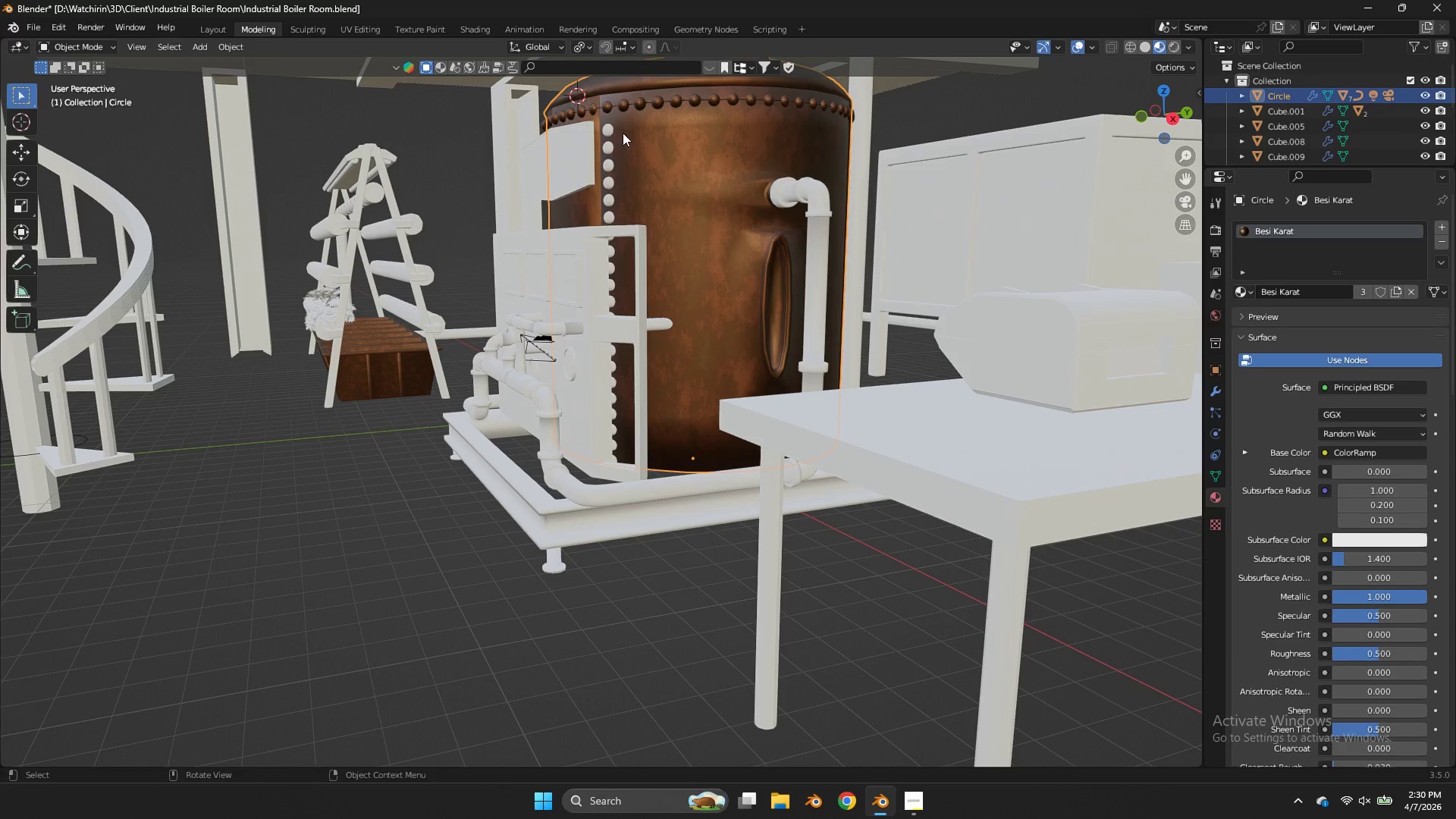 
left_click([611, 126])
 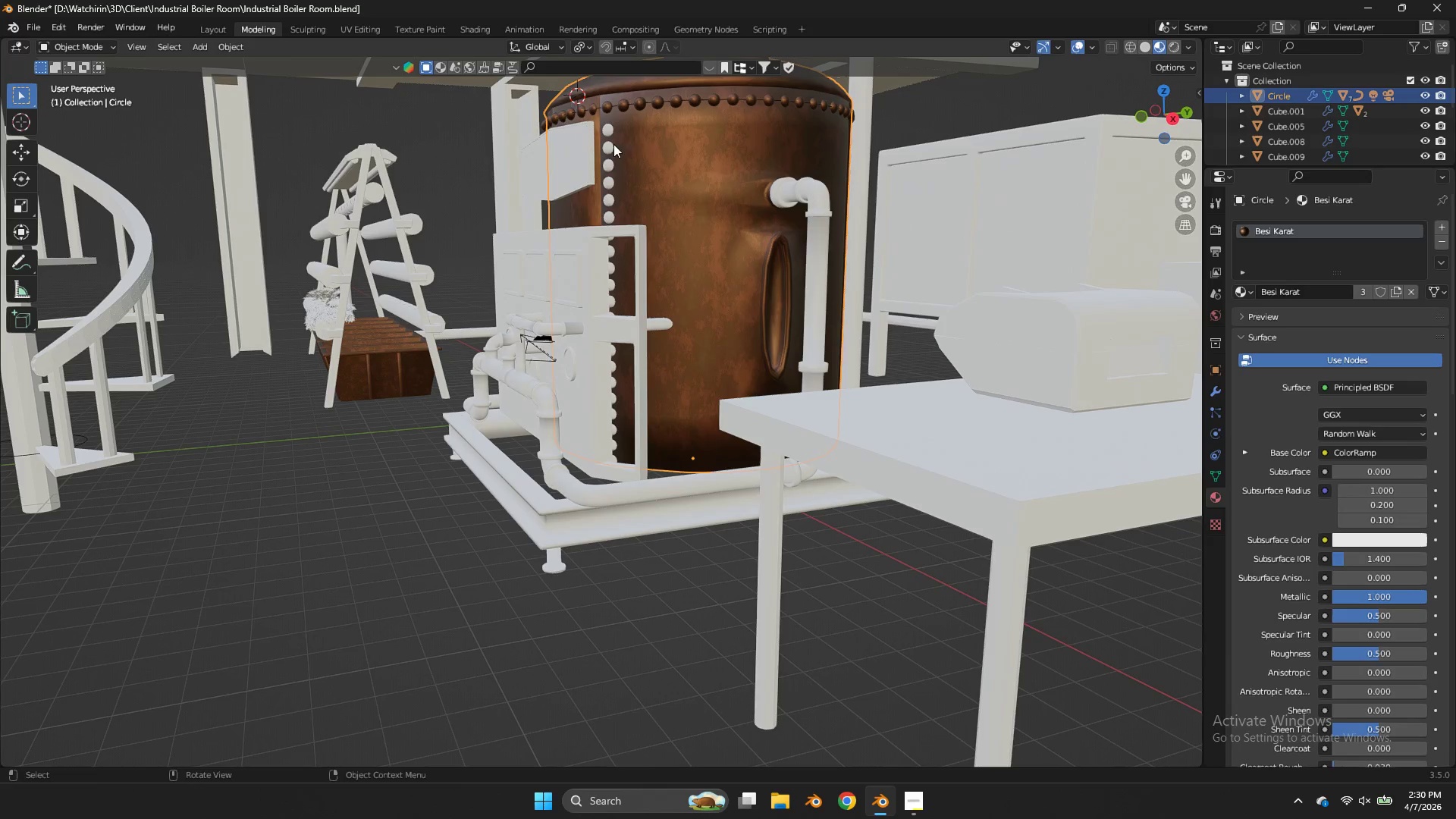 
left_click([607, 142])
 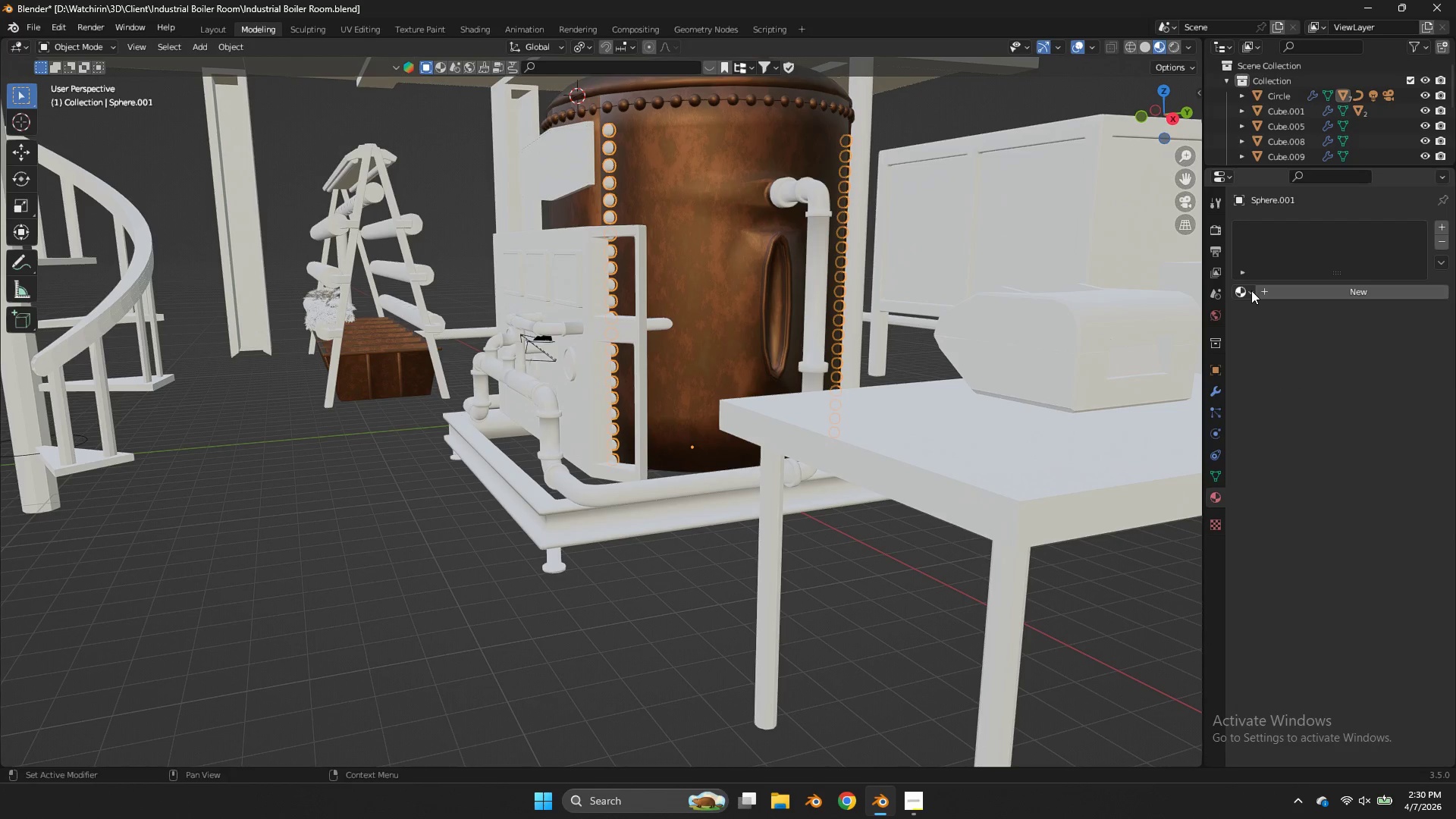 
left_click([1249, 290])
 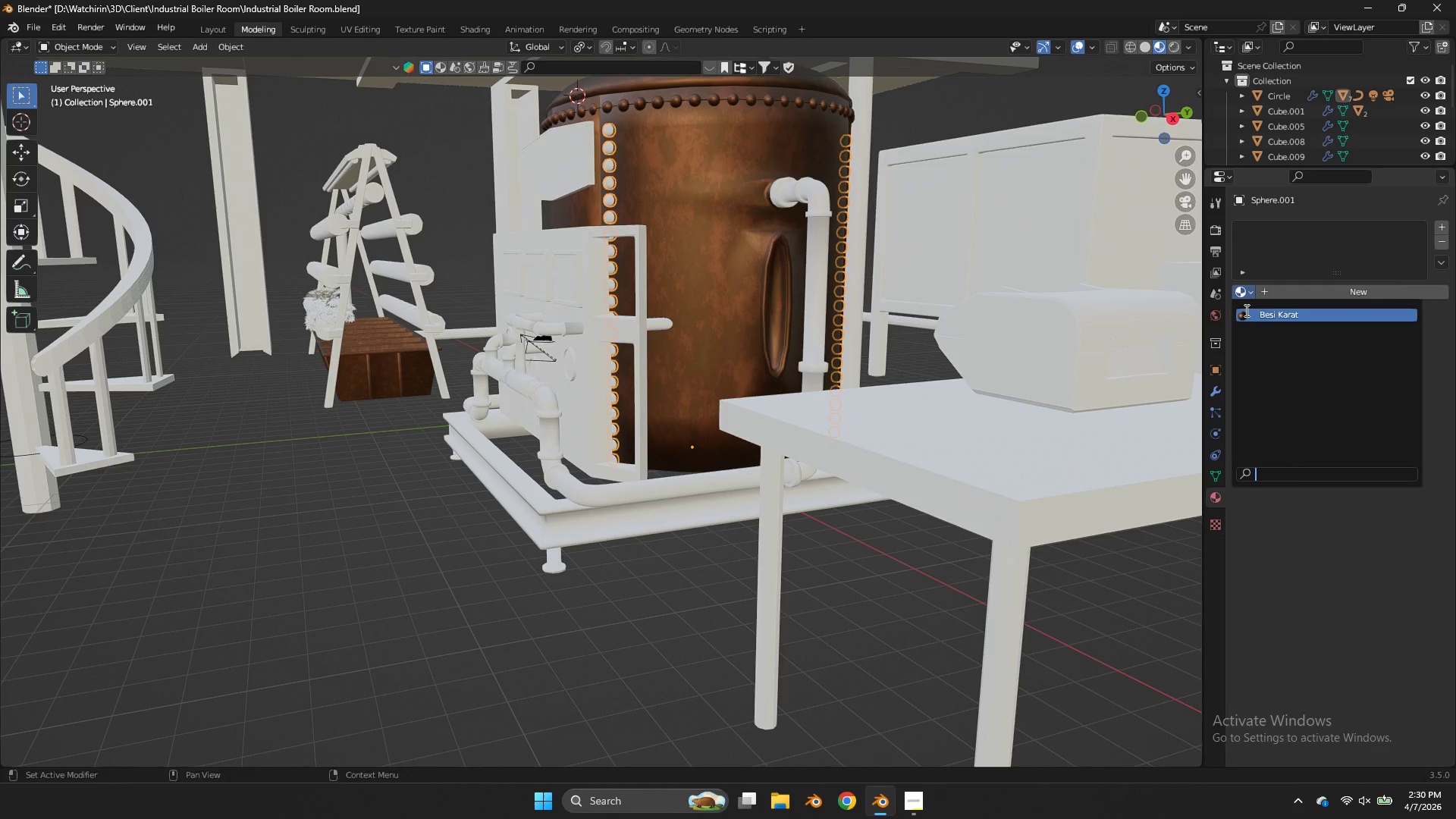 
left_click([1245, 310])
 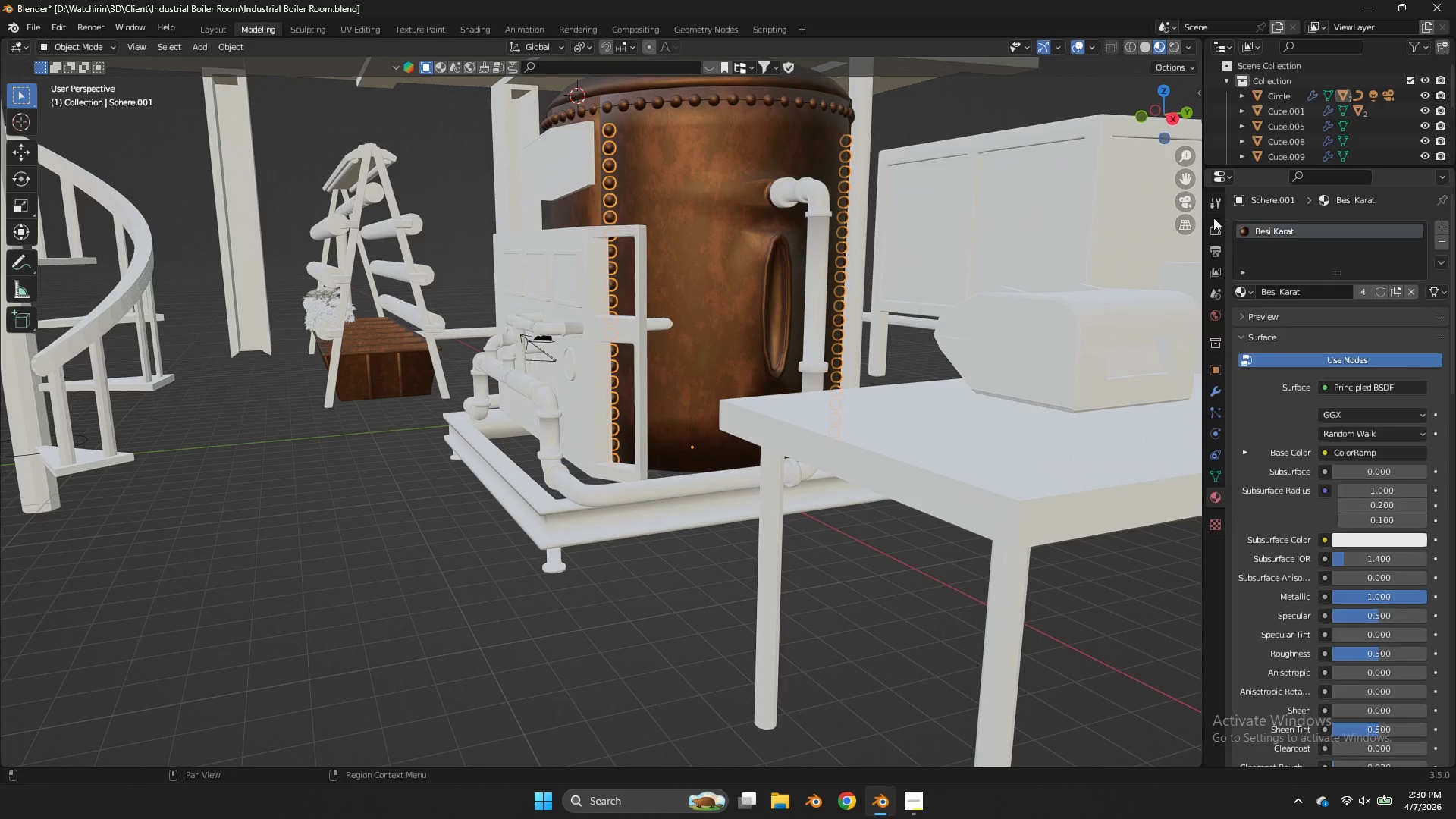 
left_click_drag(start_coordinate=[1213, 223], to_coordinate=[1217, 228])
 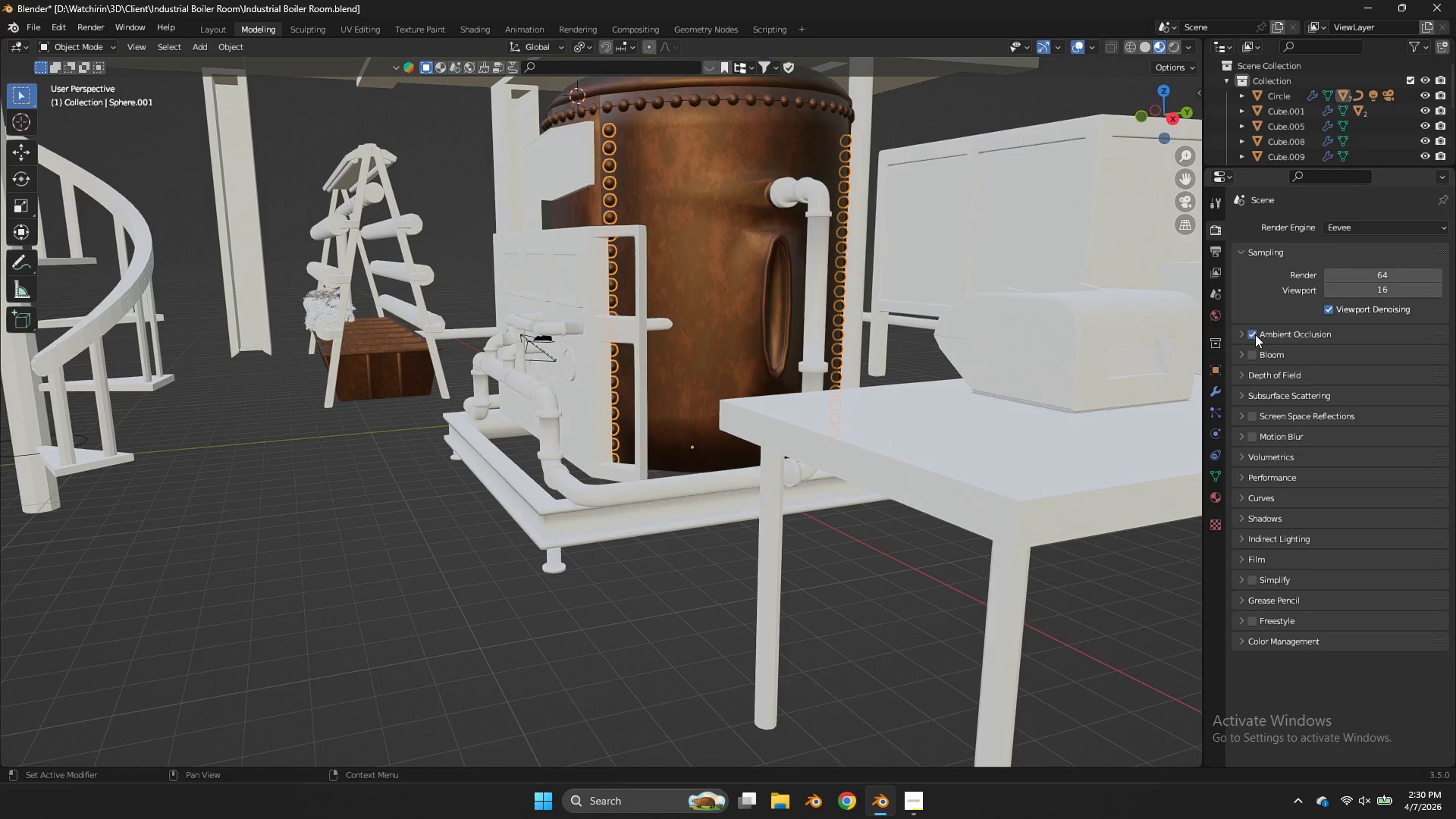 
double_click([1256, 353])
 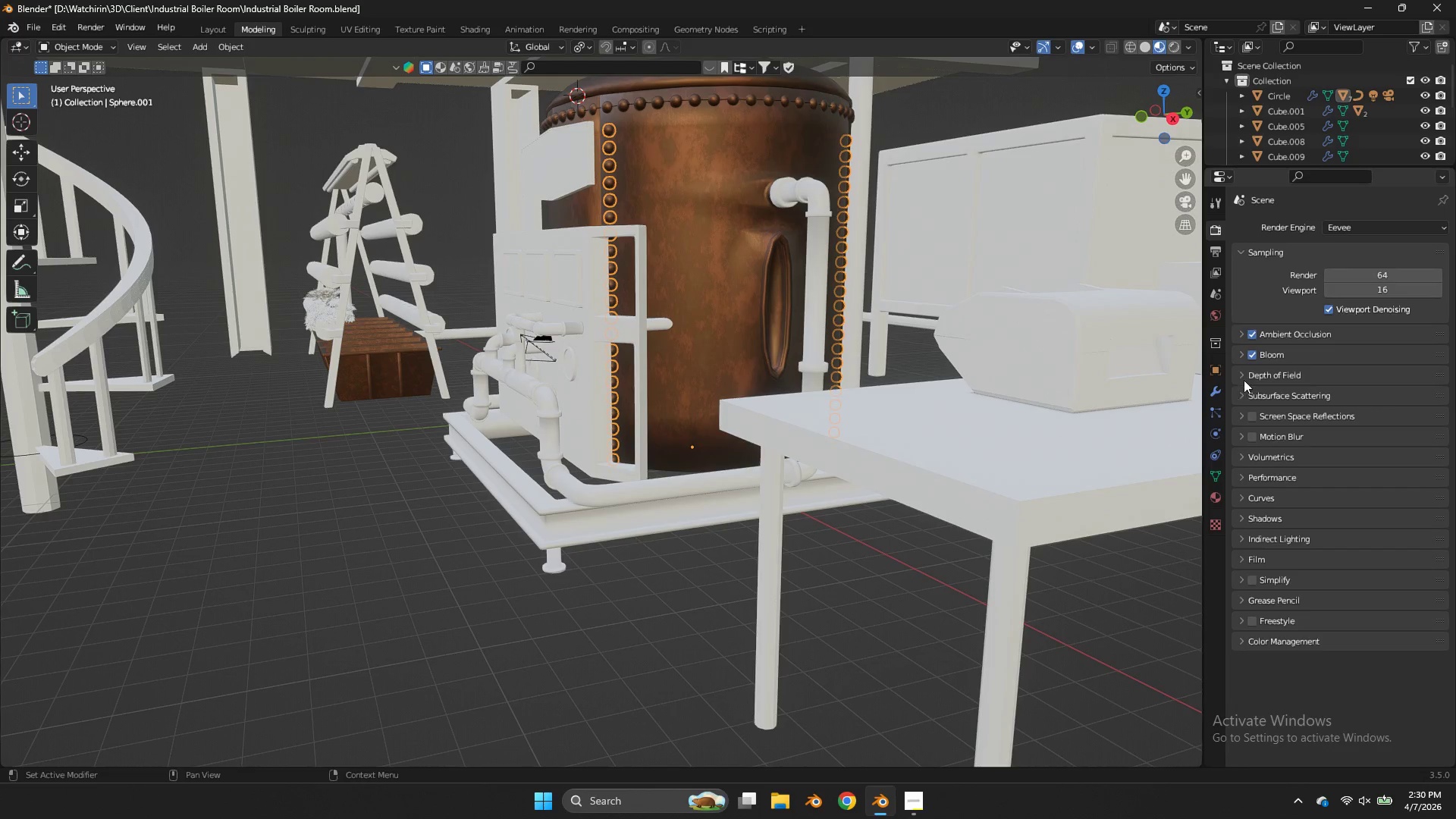 
left_click([1241, 378])
 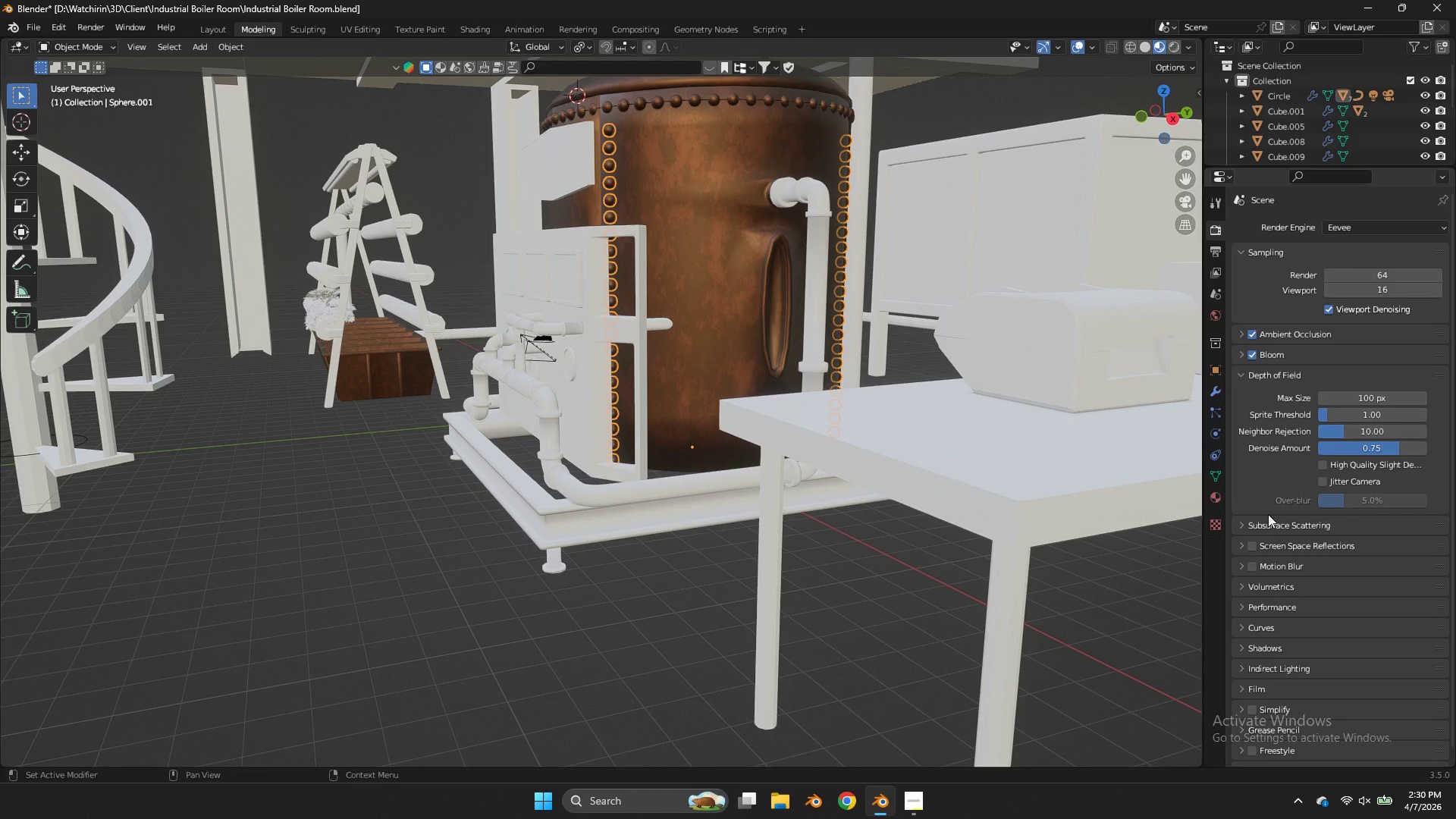 
left_click([1241, 532])
 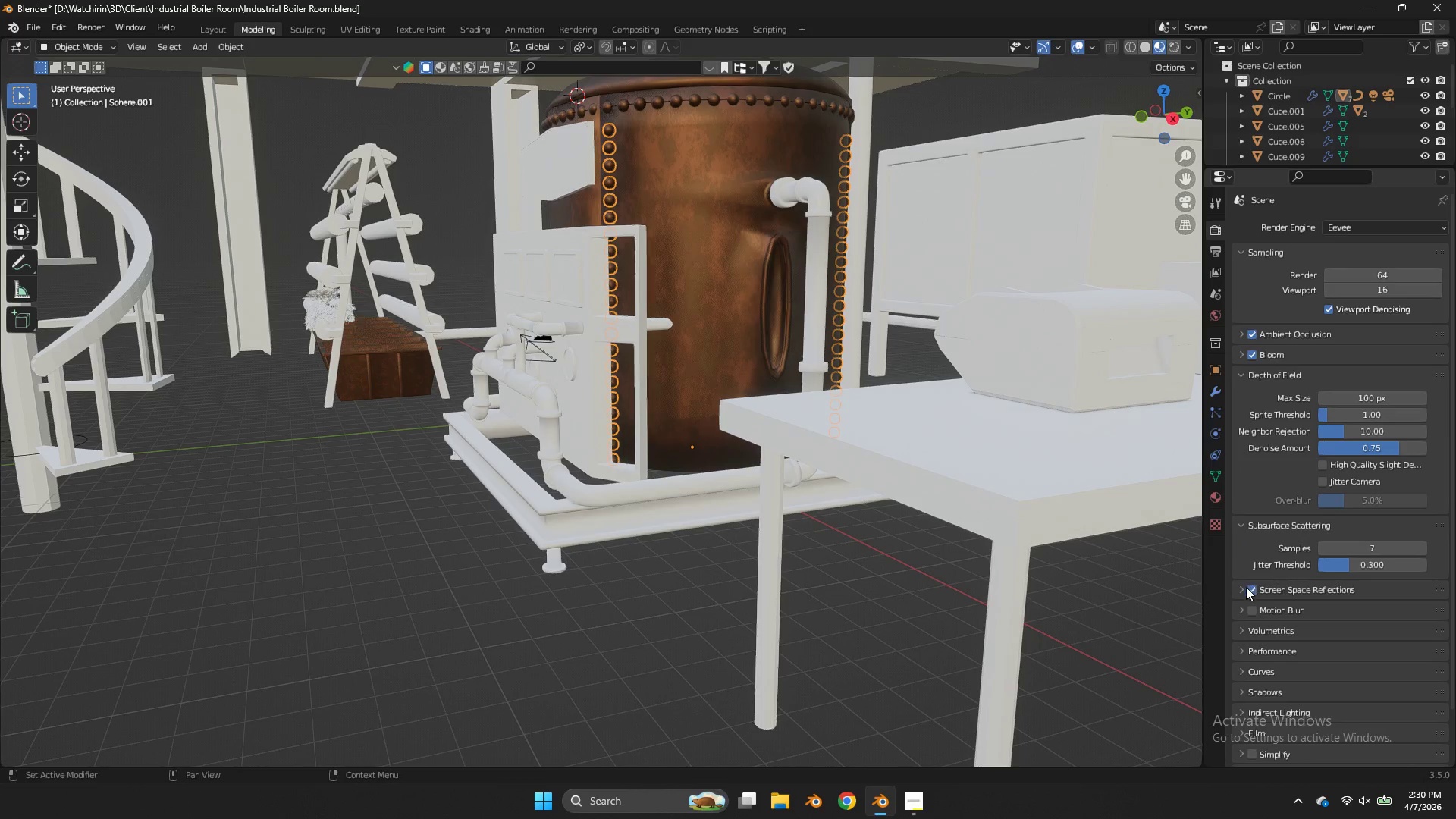 
double_click([1241, 584])
 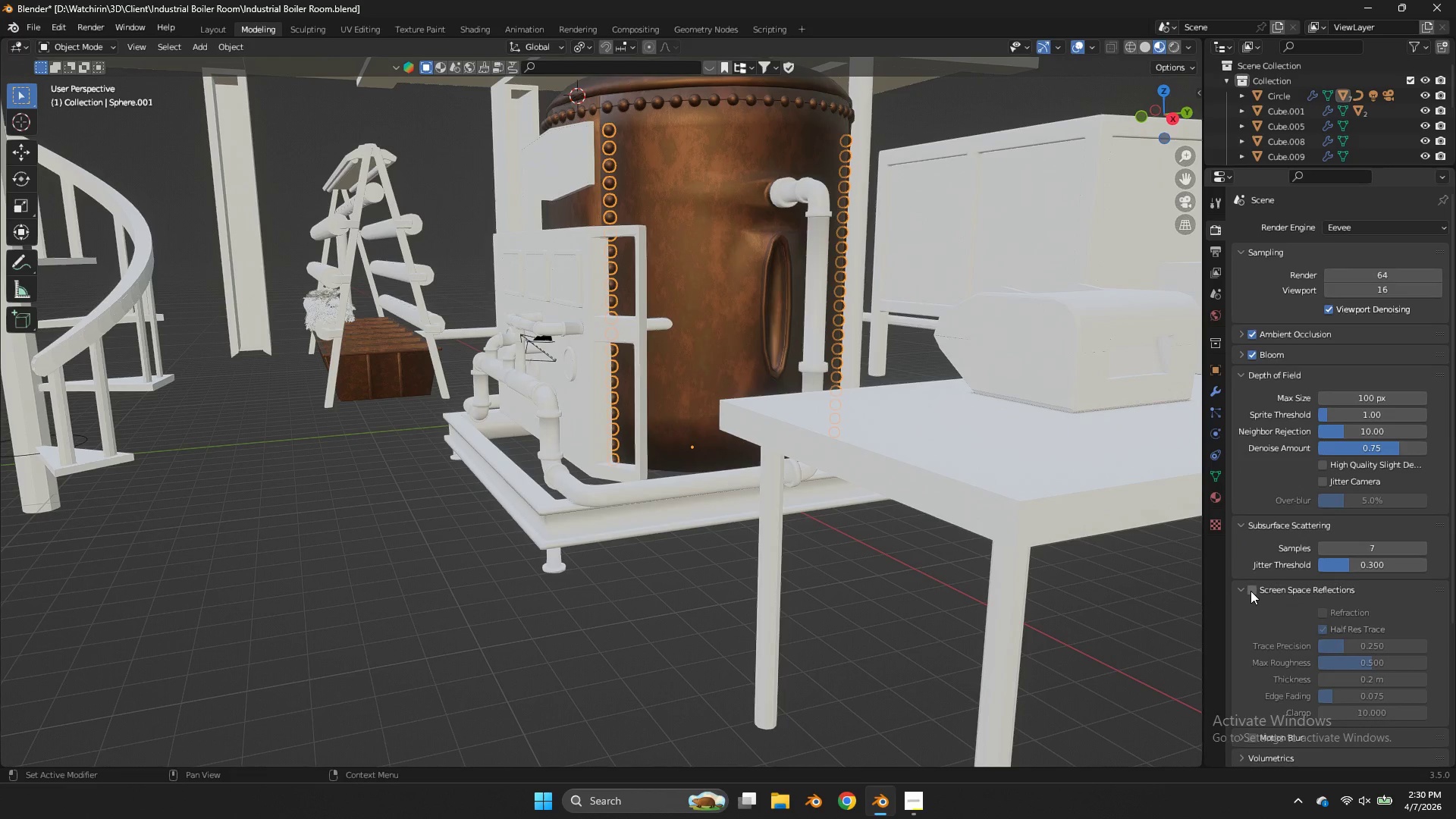 
double_click([1250, 591])
 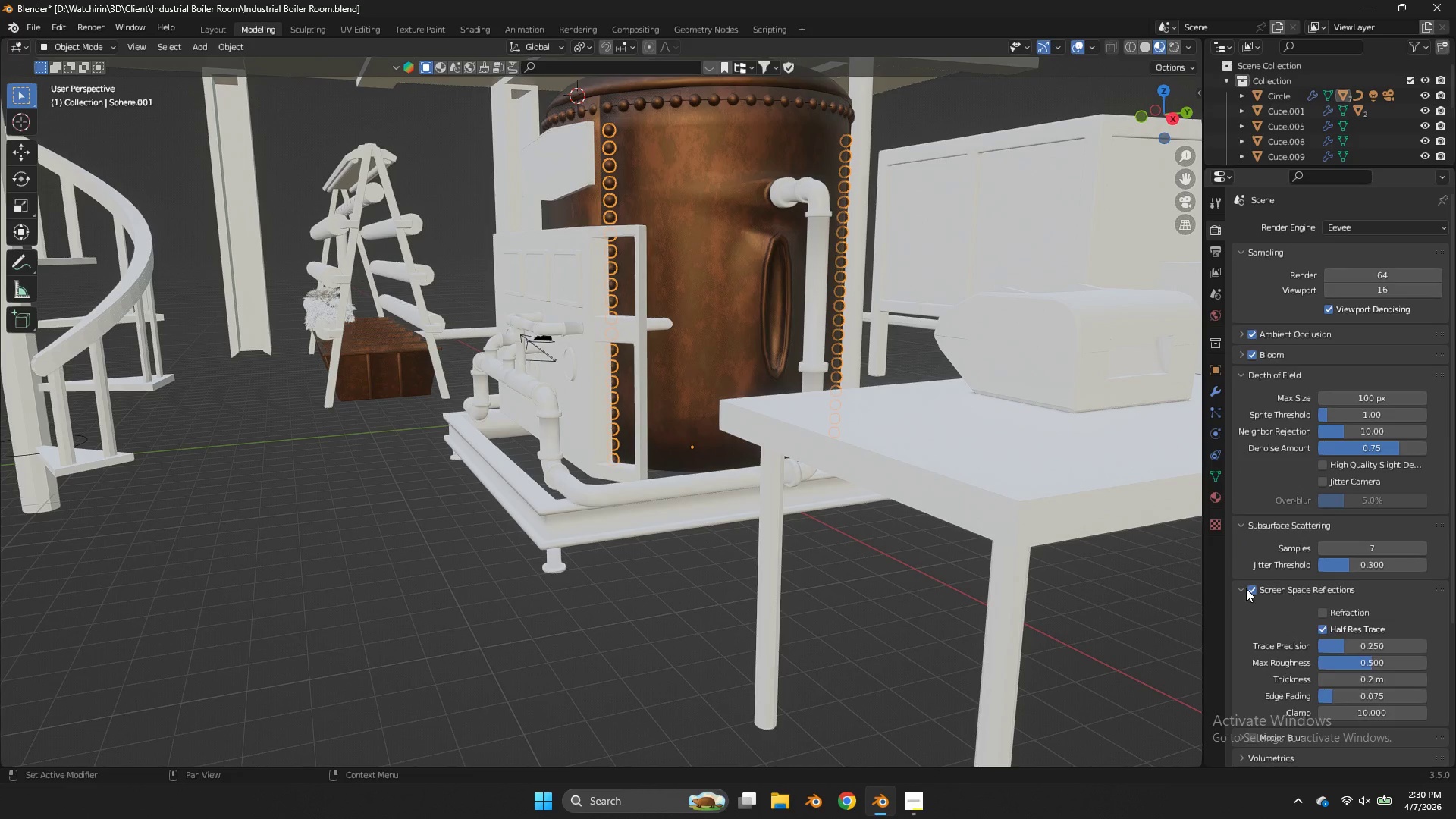 
left_click([1246, 588])
 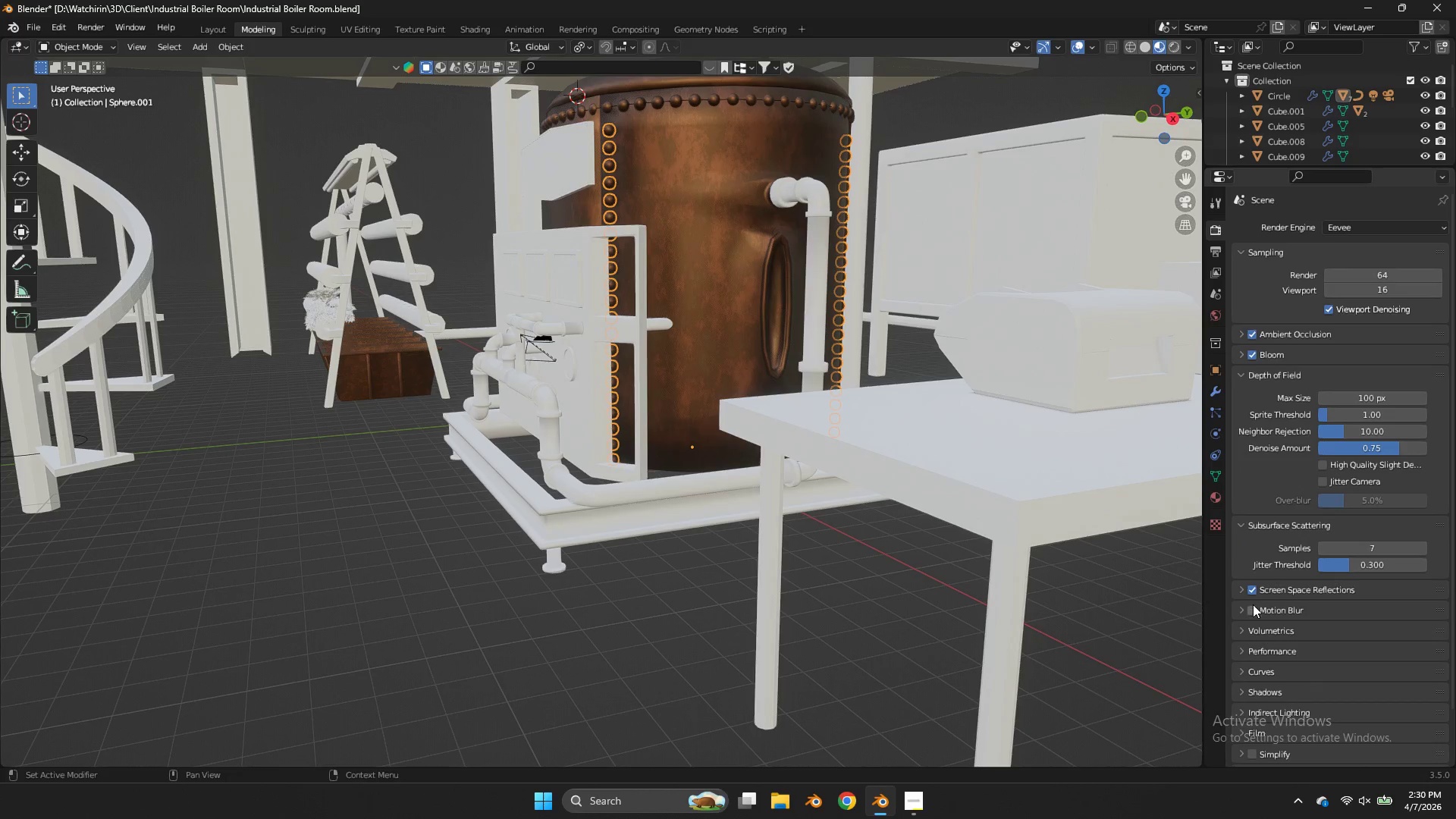 
left_click([1253, 604])
 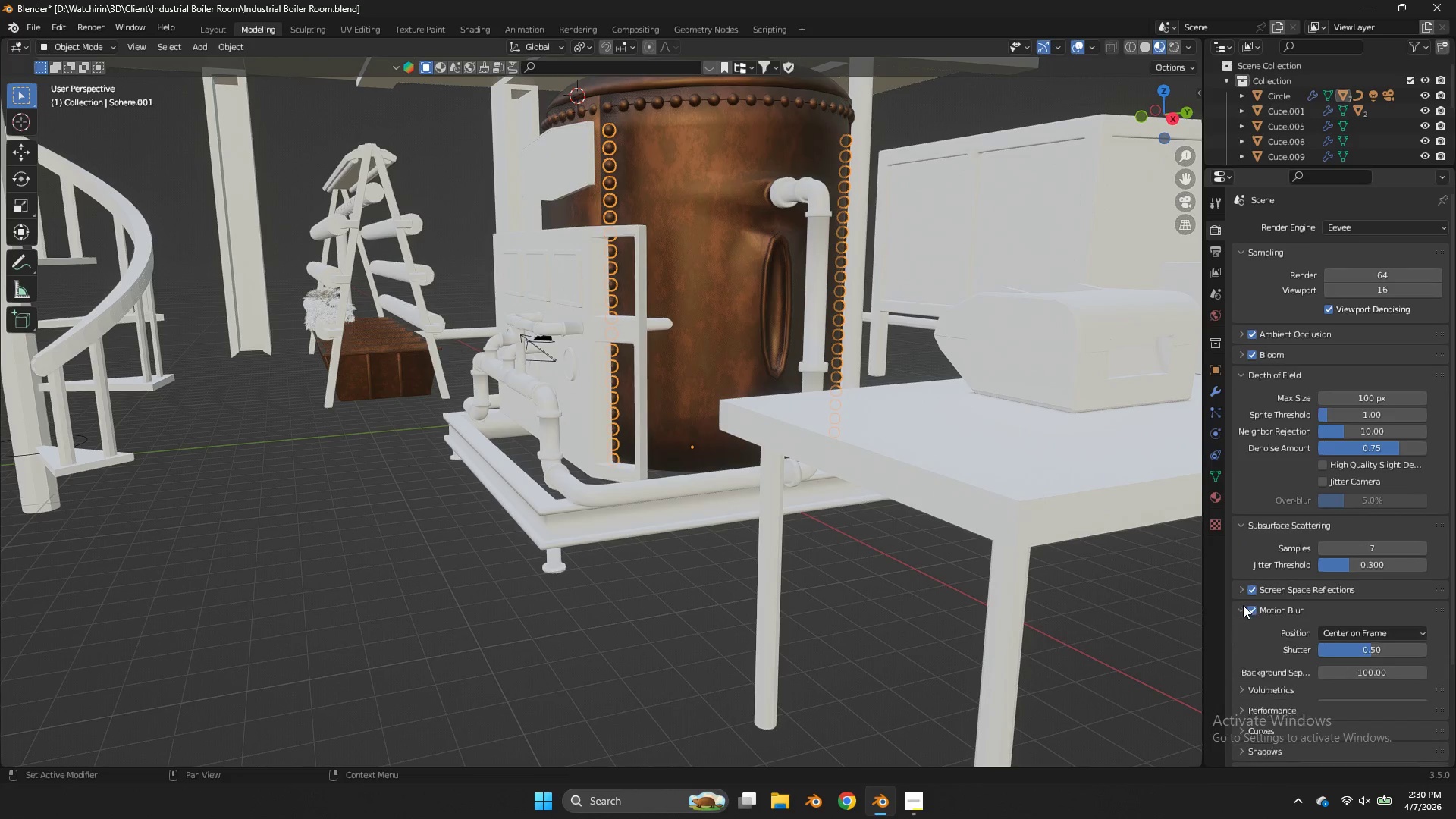 
double_click([1243, 605])
 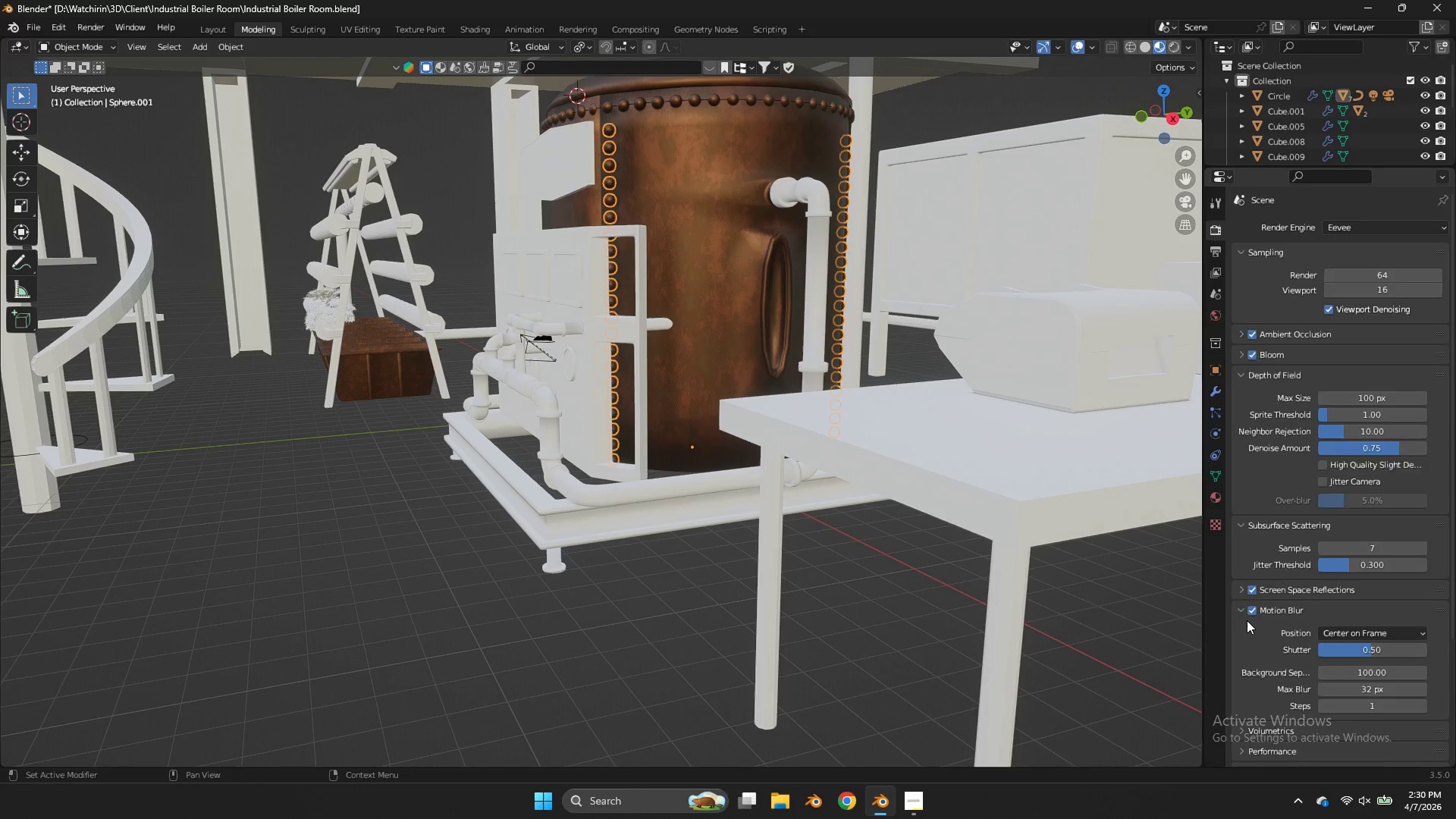 
scroll: coordinate [1247, 620], scroll_direction: down, amount: 5.0
 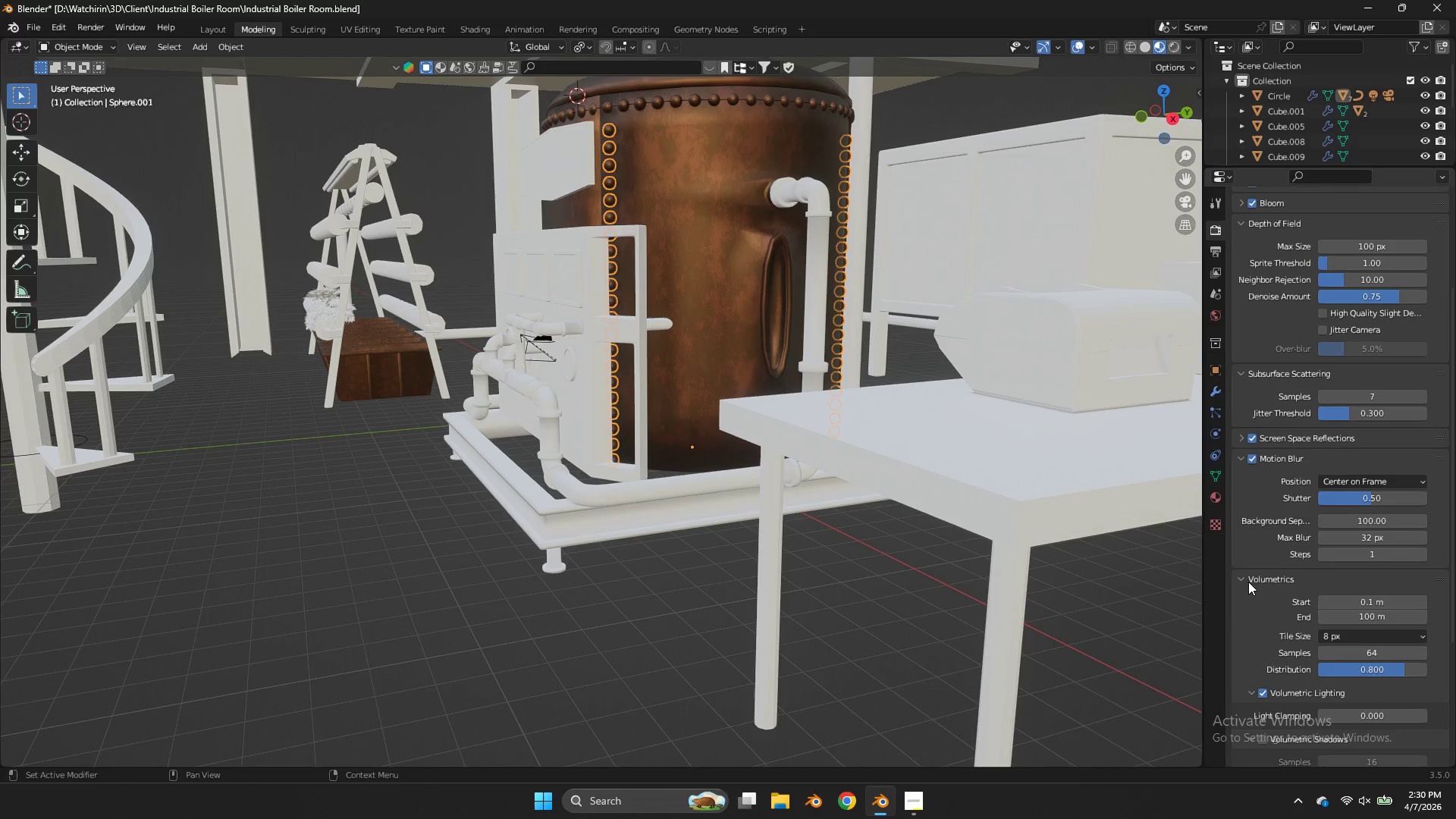 
double_click([1248, 582])
 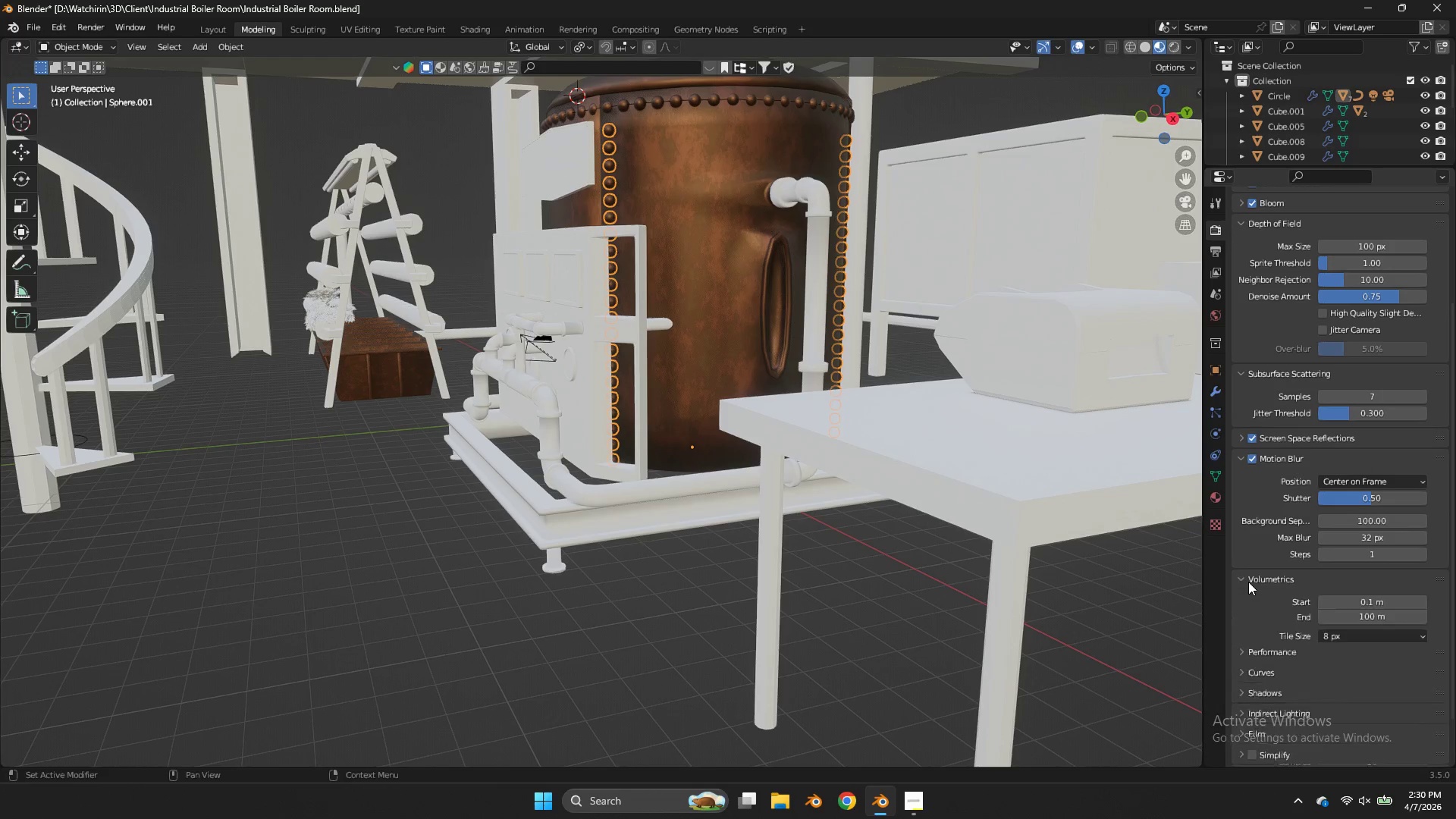 
triple_click([1248, 582])
 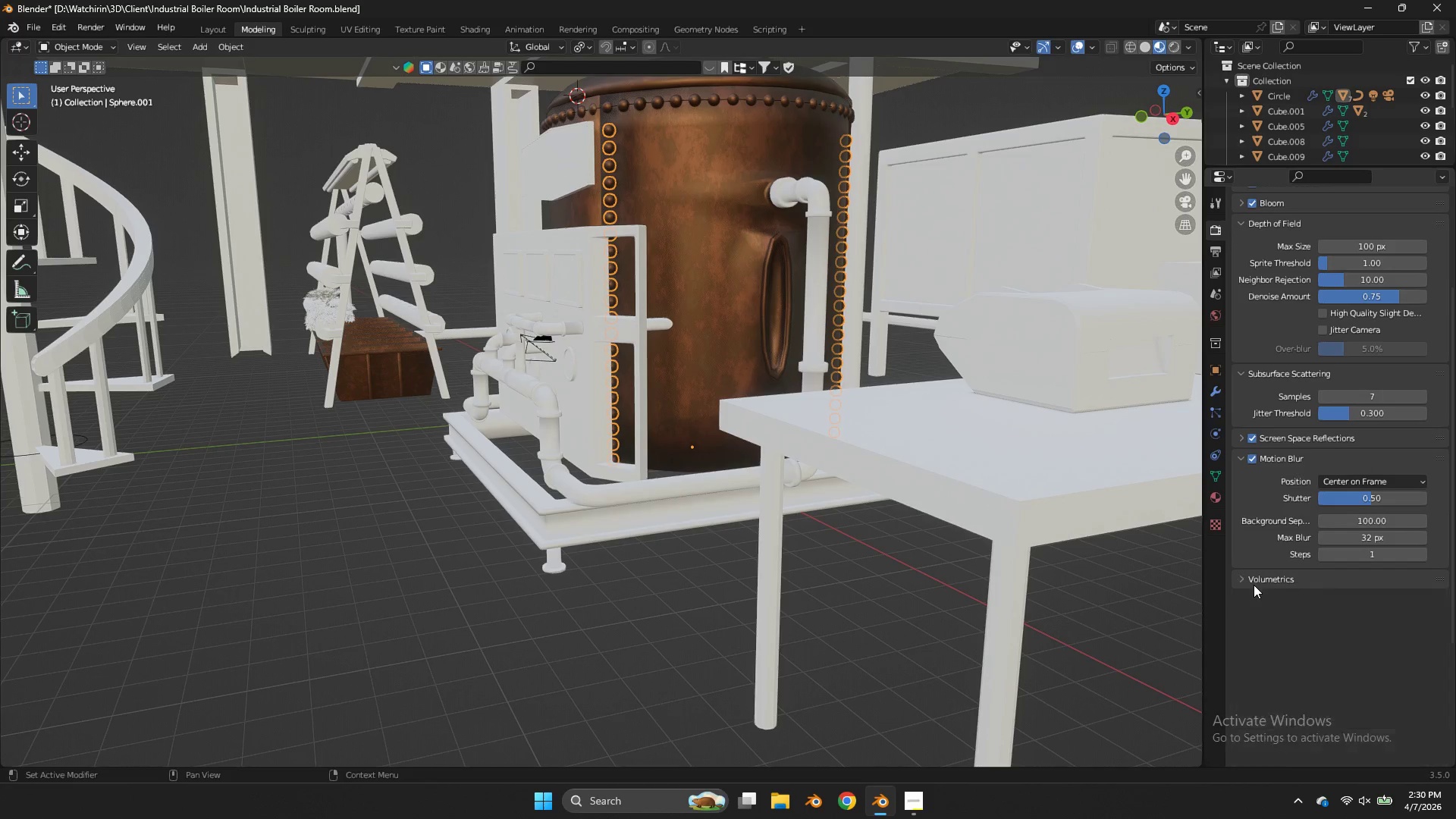 
left_click_drag(start_coordinate=[1254, 586], to_coordinate=[1250, 582])
 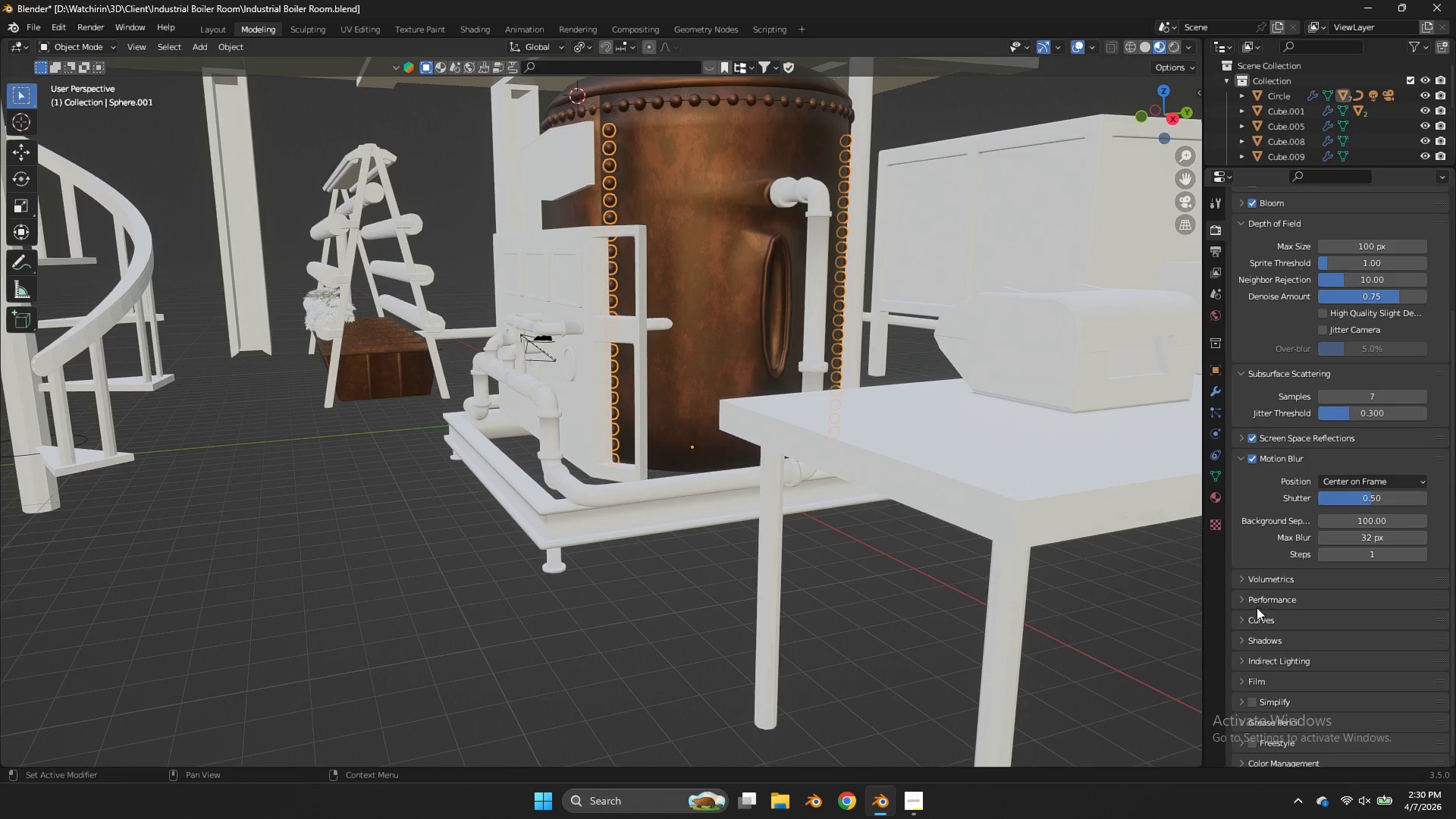 
double_click([1257, 598])
 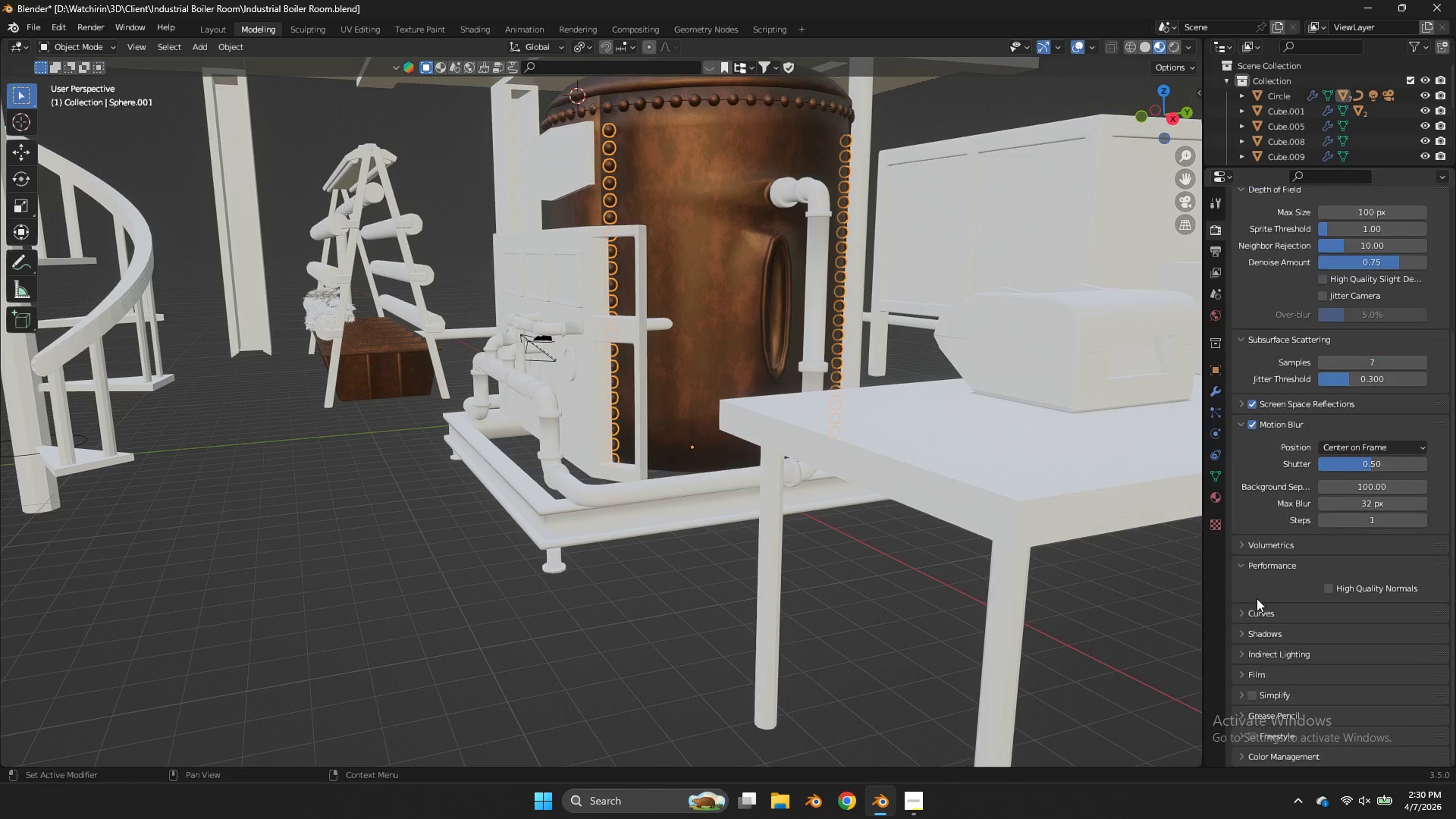 
scroll: coordinate [1257, 598], scroll_direction: down, amount: 4.0
 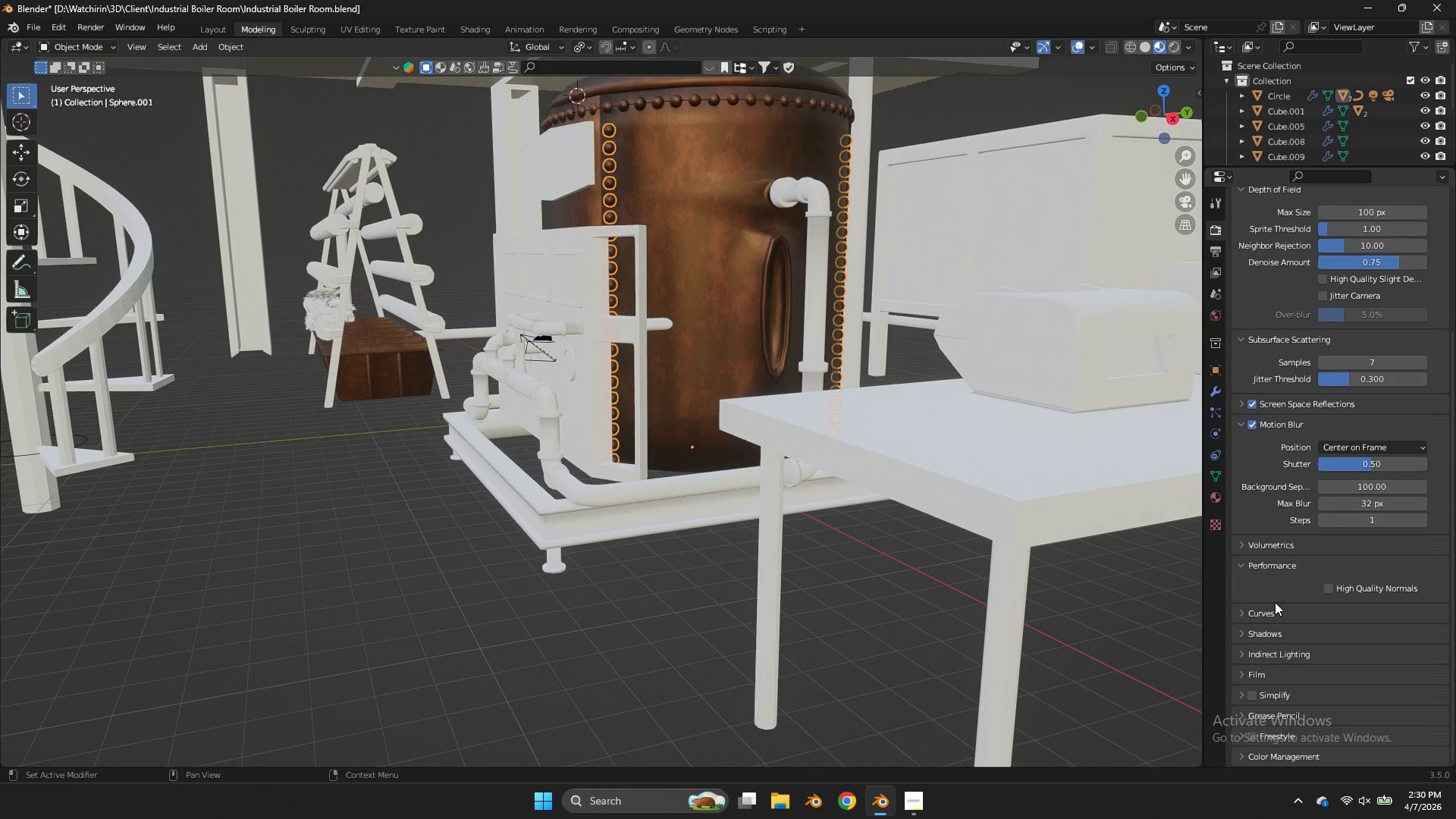 
left_click([1279, 610])
 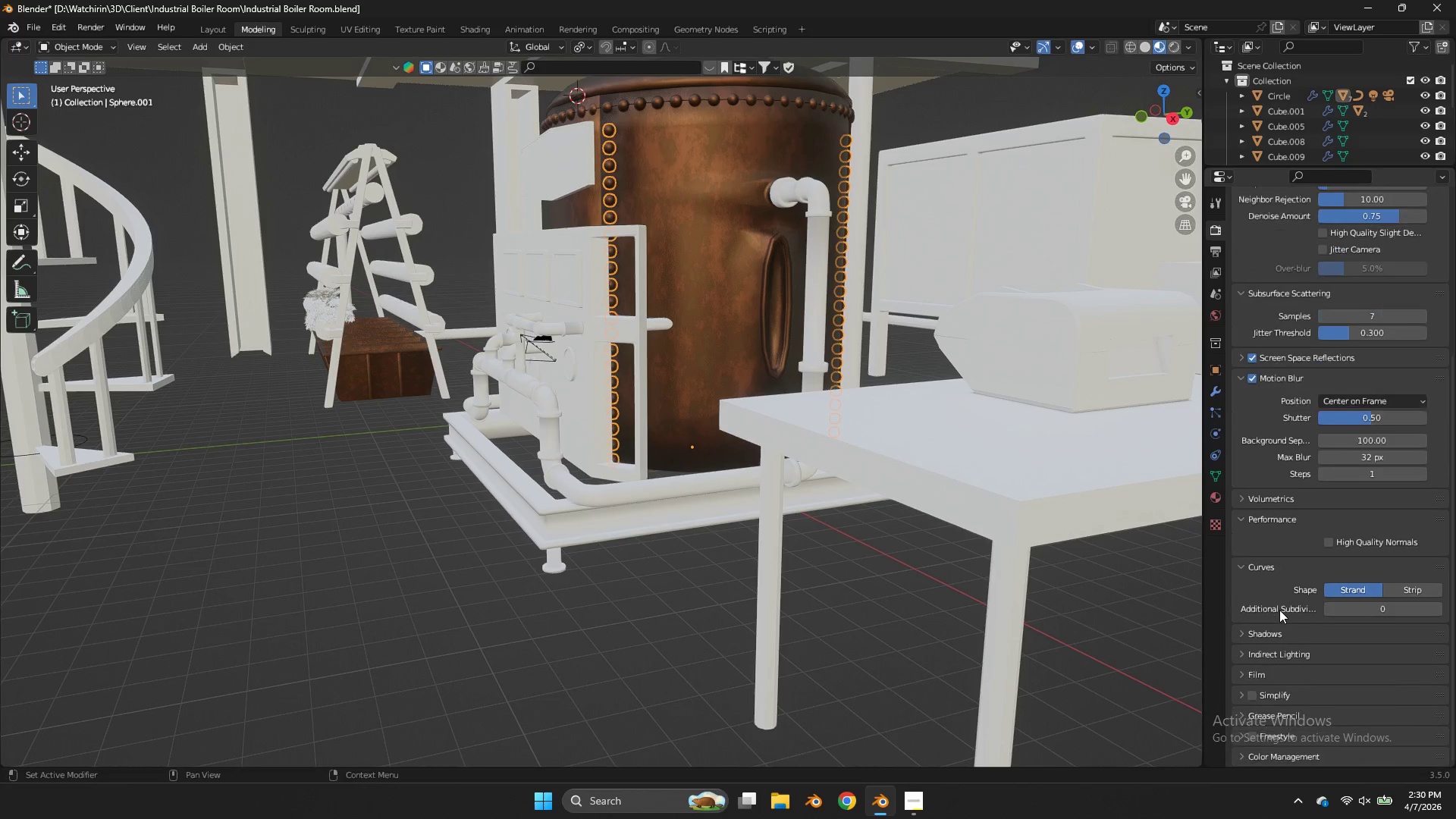 
scroll: coordinate [1279, 610], scroll_direction: down, amount: 4.0
 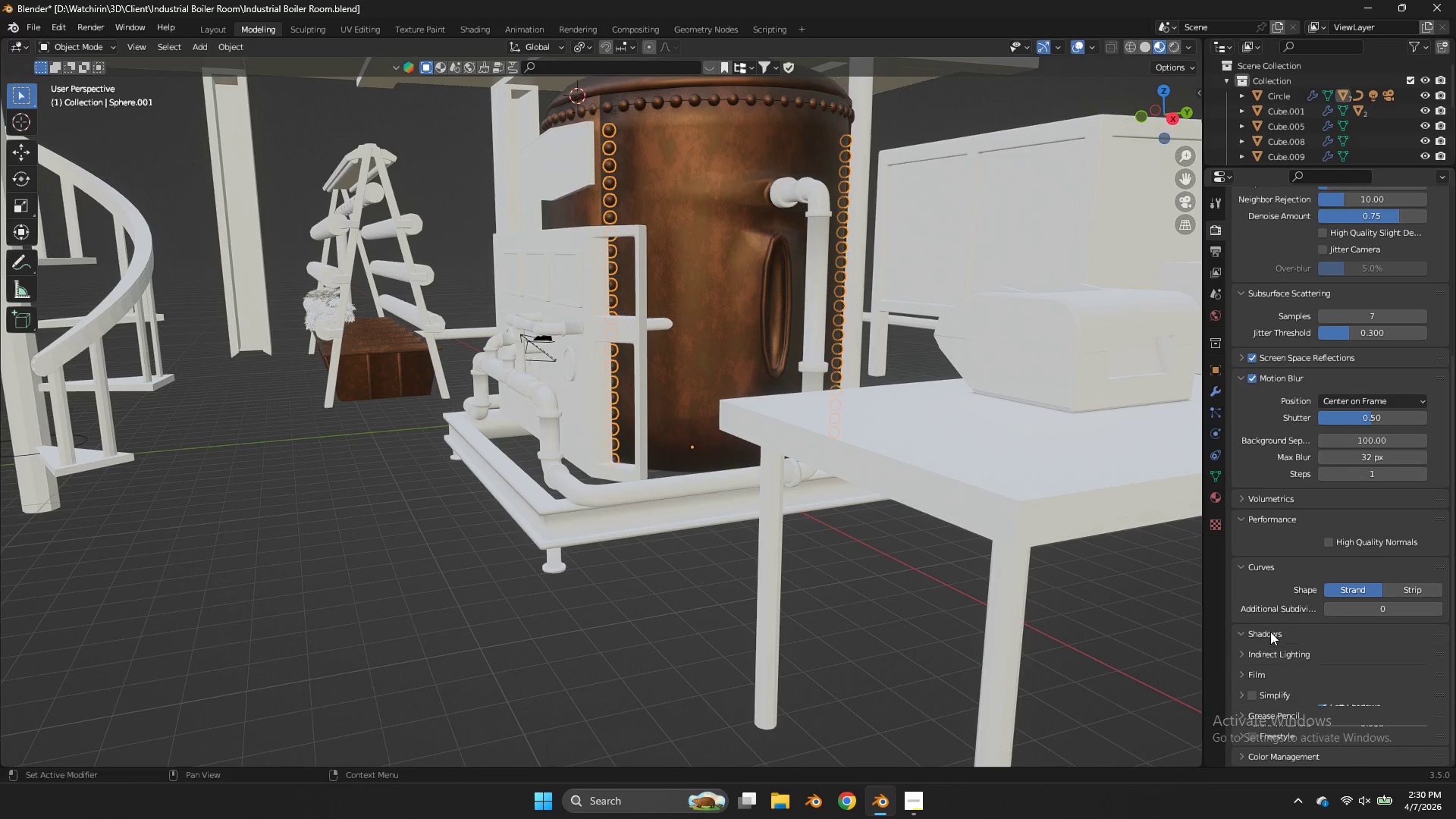 
left_click([1270, 632])
 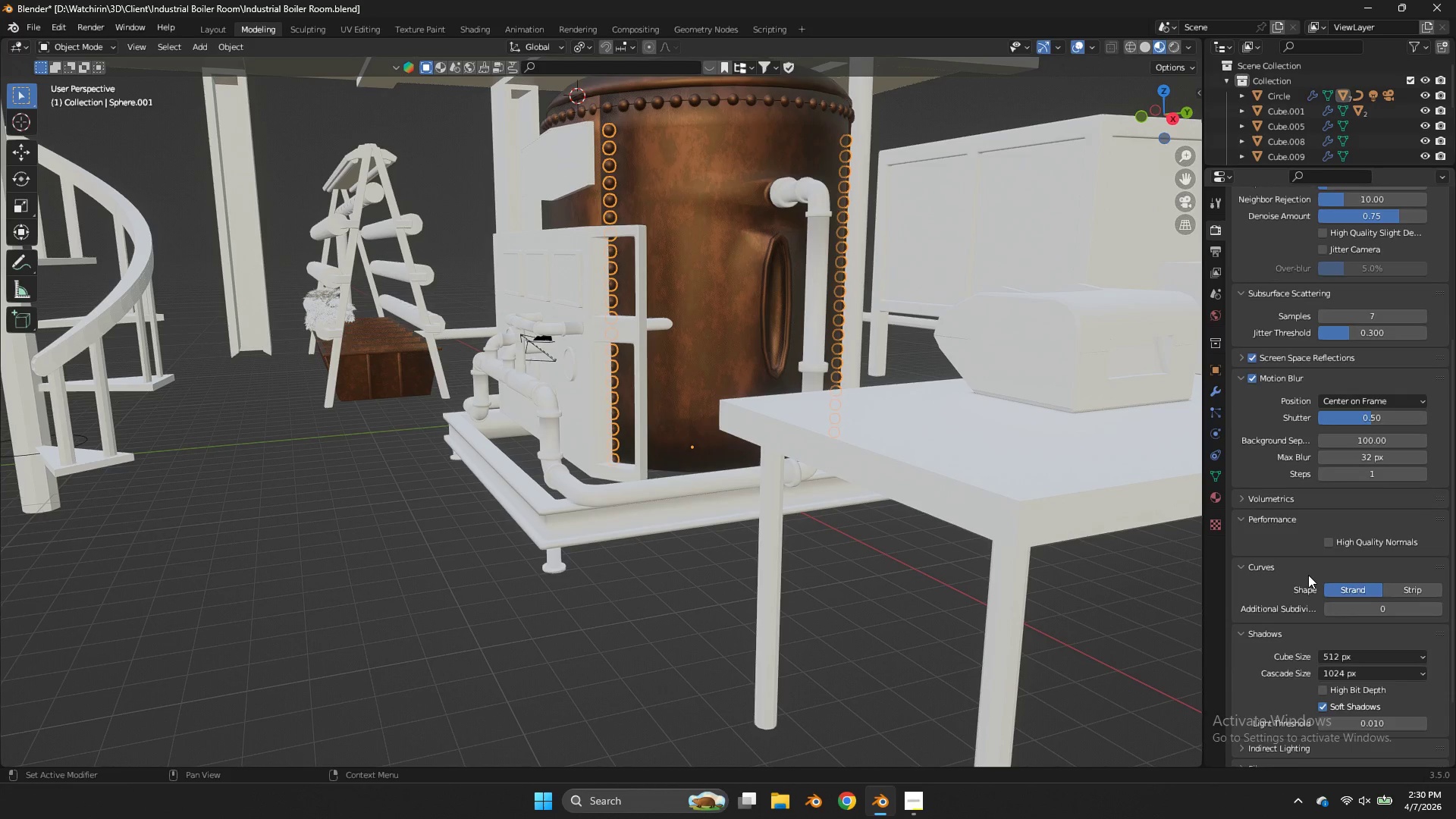 
left_click([1353, 557])
 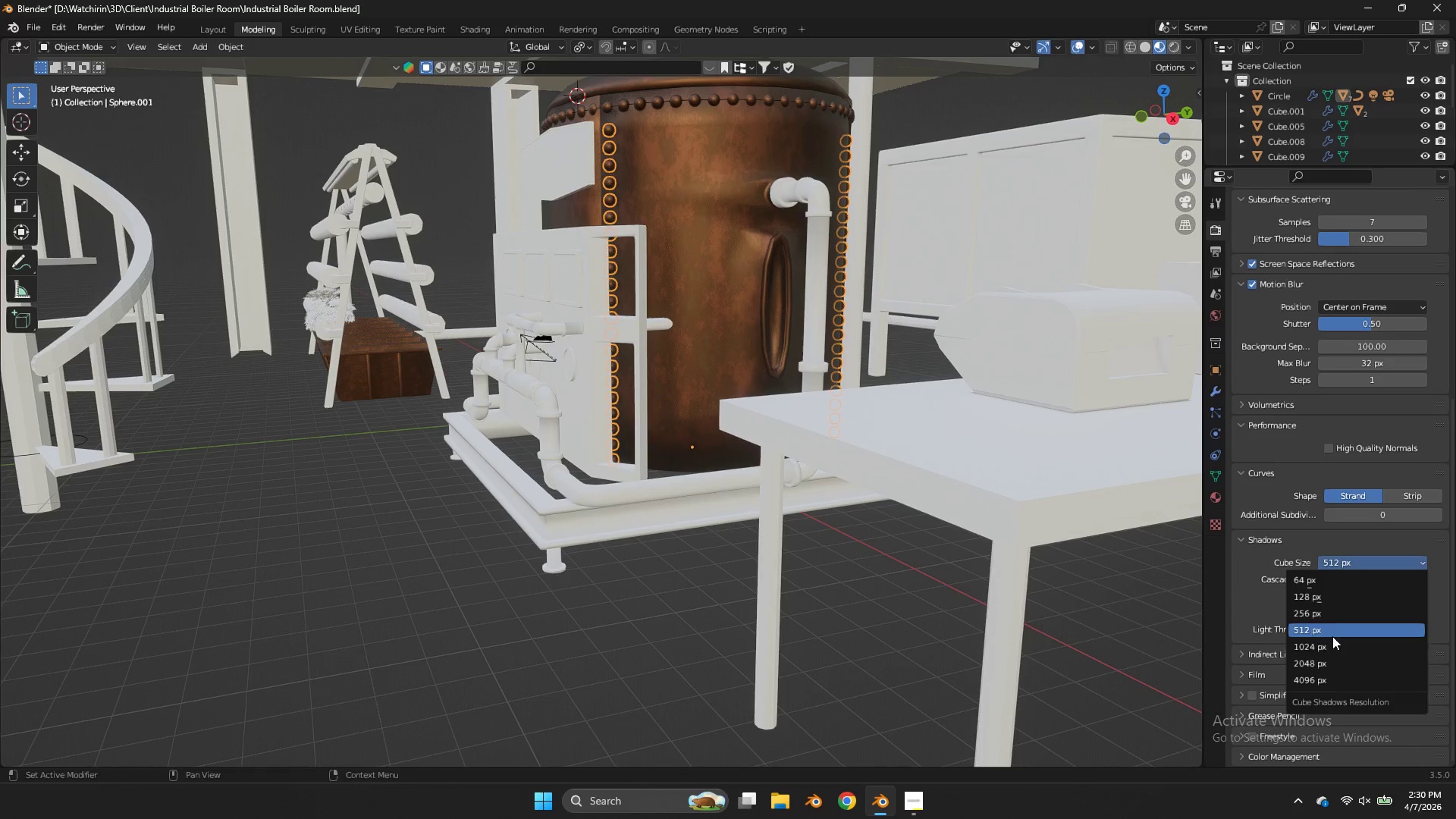 
scroll: coordinate [1312, 579], scroll_direction: down, amount: 4.0
 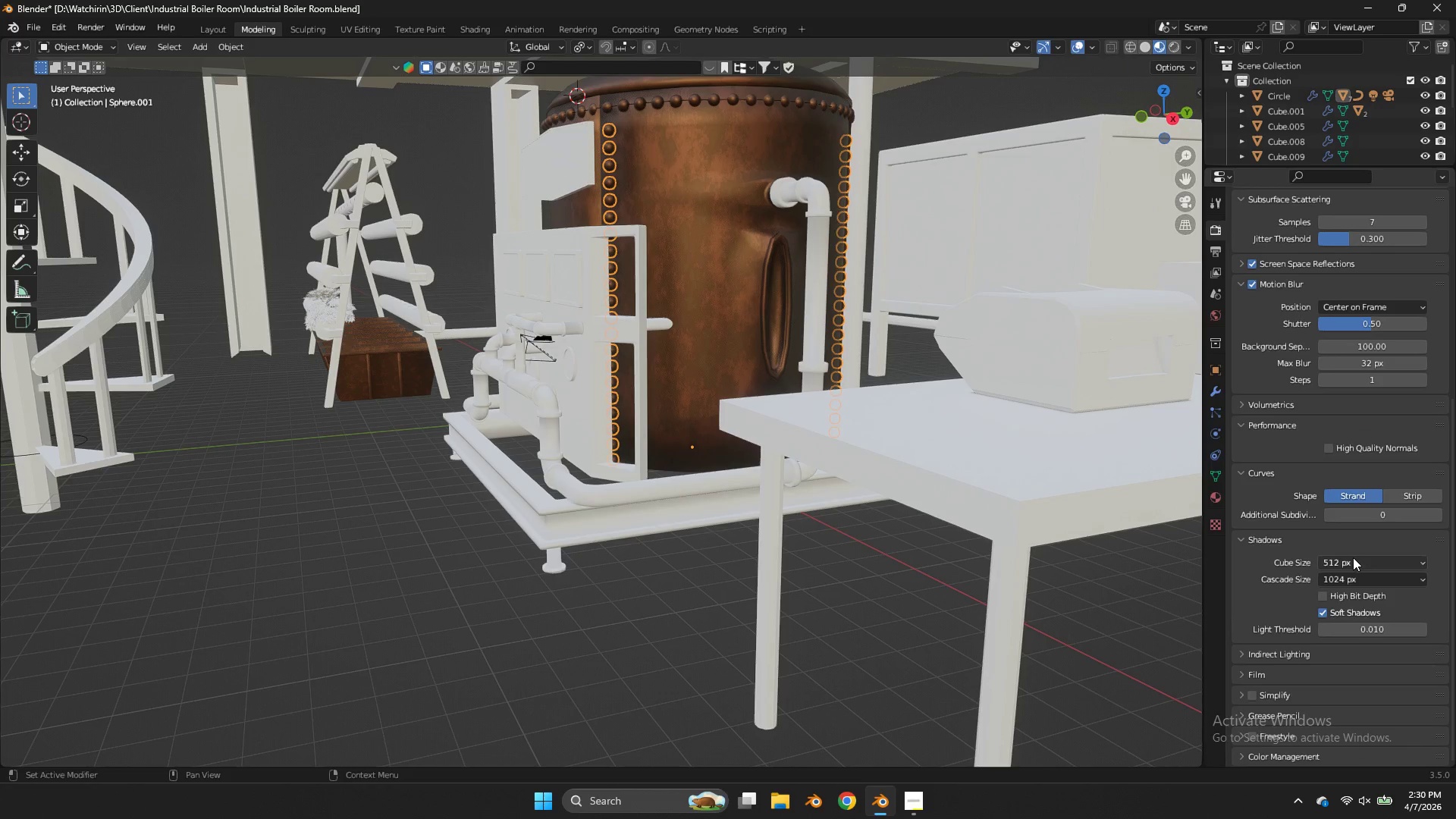 
left_click([1330, 642])
 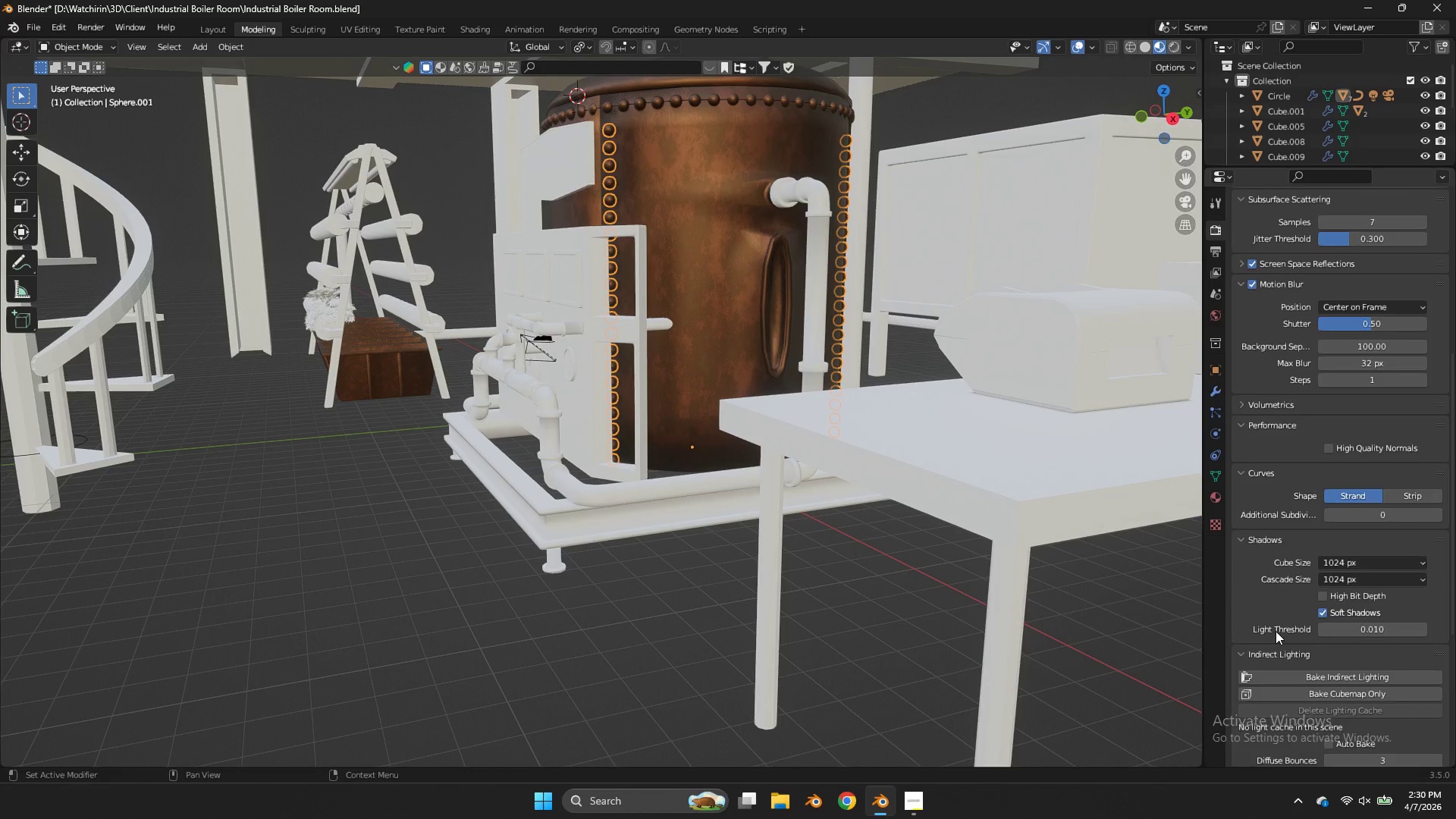 
scroll: coordinate [1279, 637], scroll_direction: down, amount: 5.0
 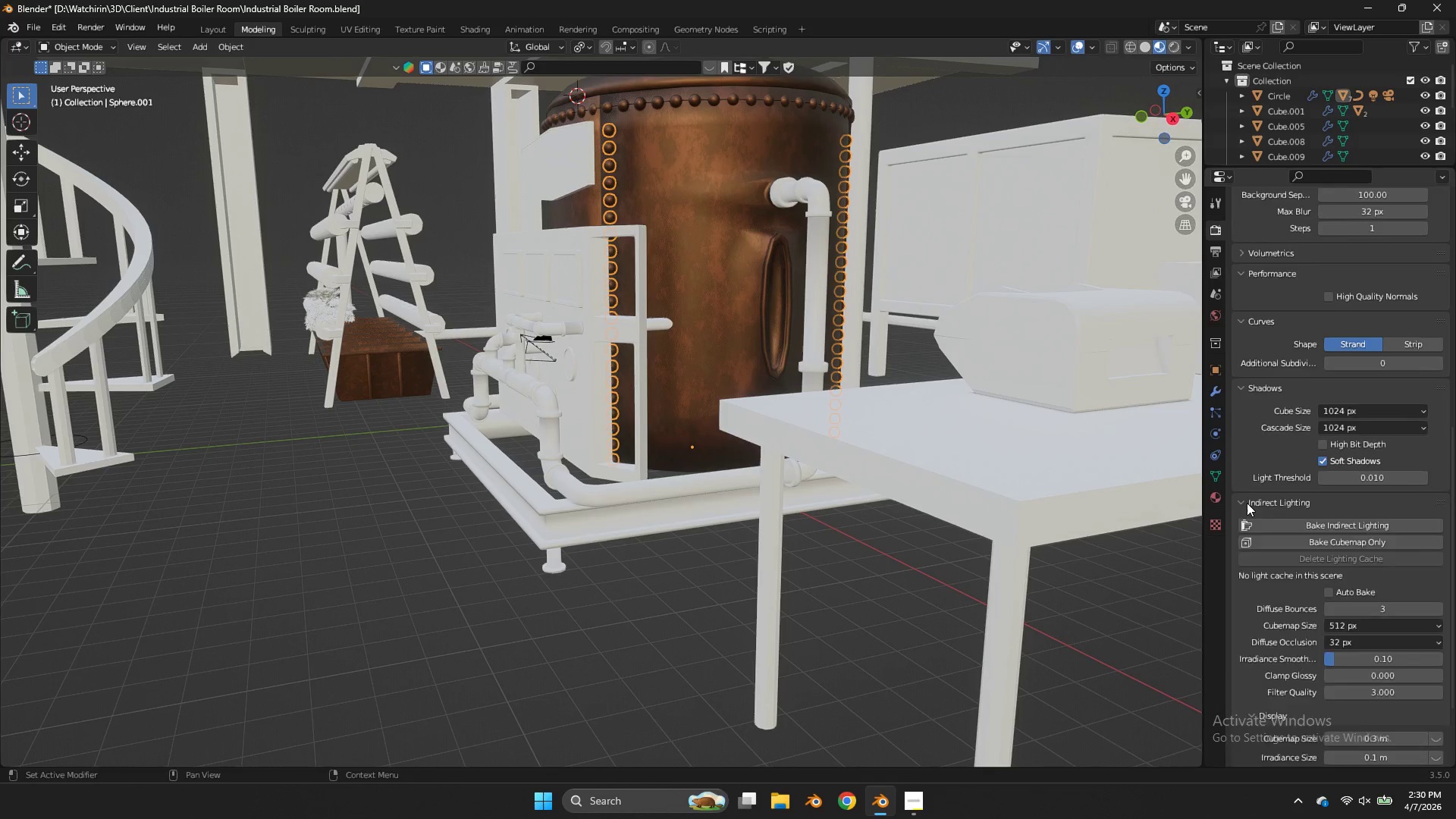 
left_click([1246, 503])
 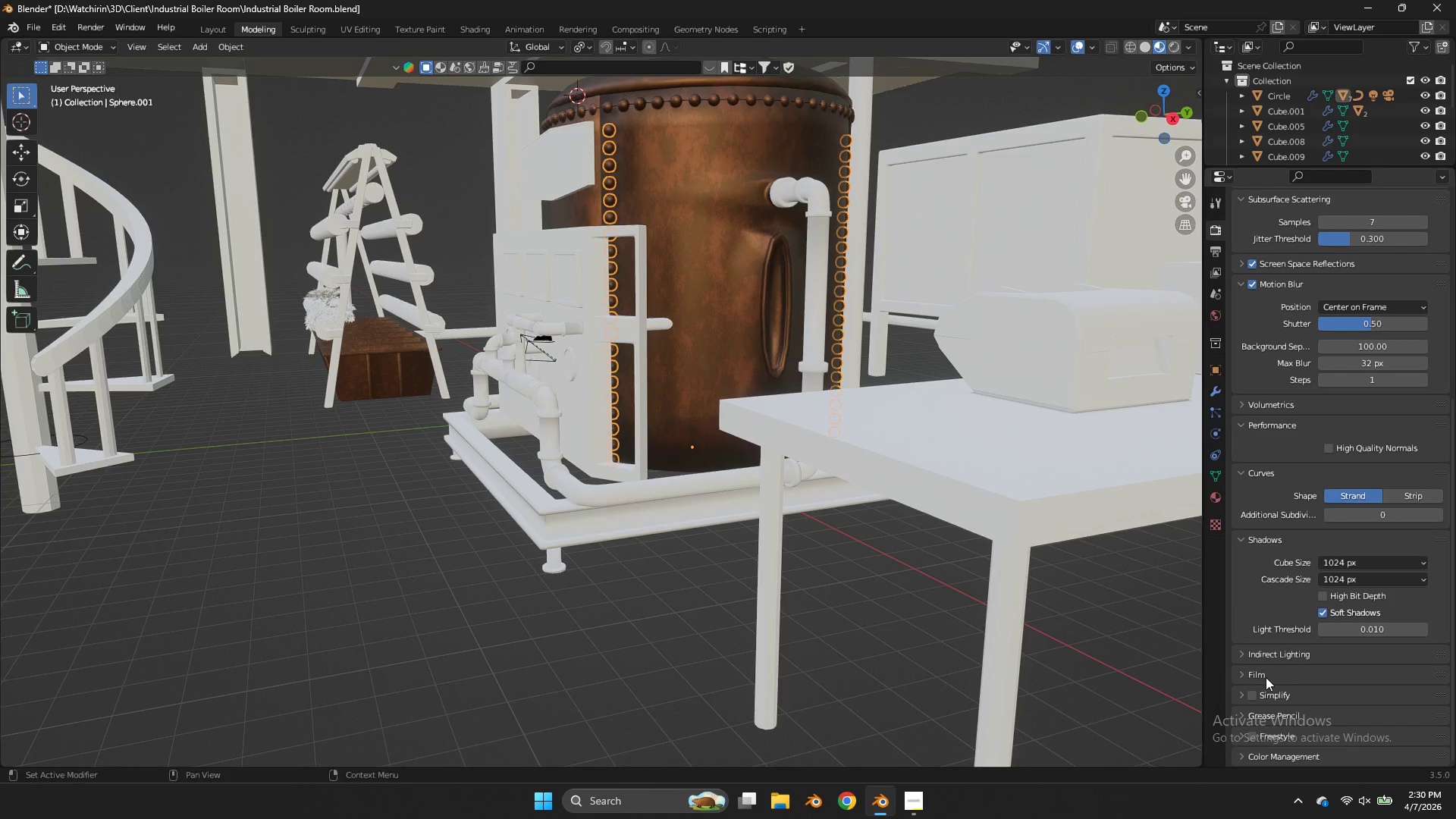 
left_click([1260, 677])
 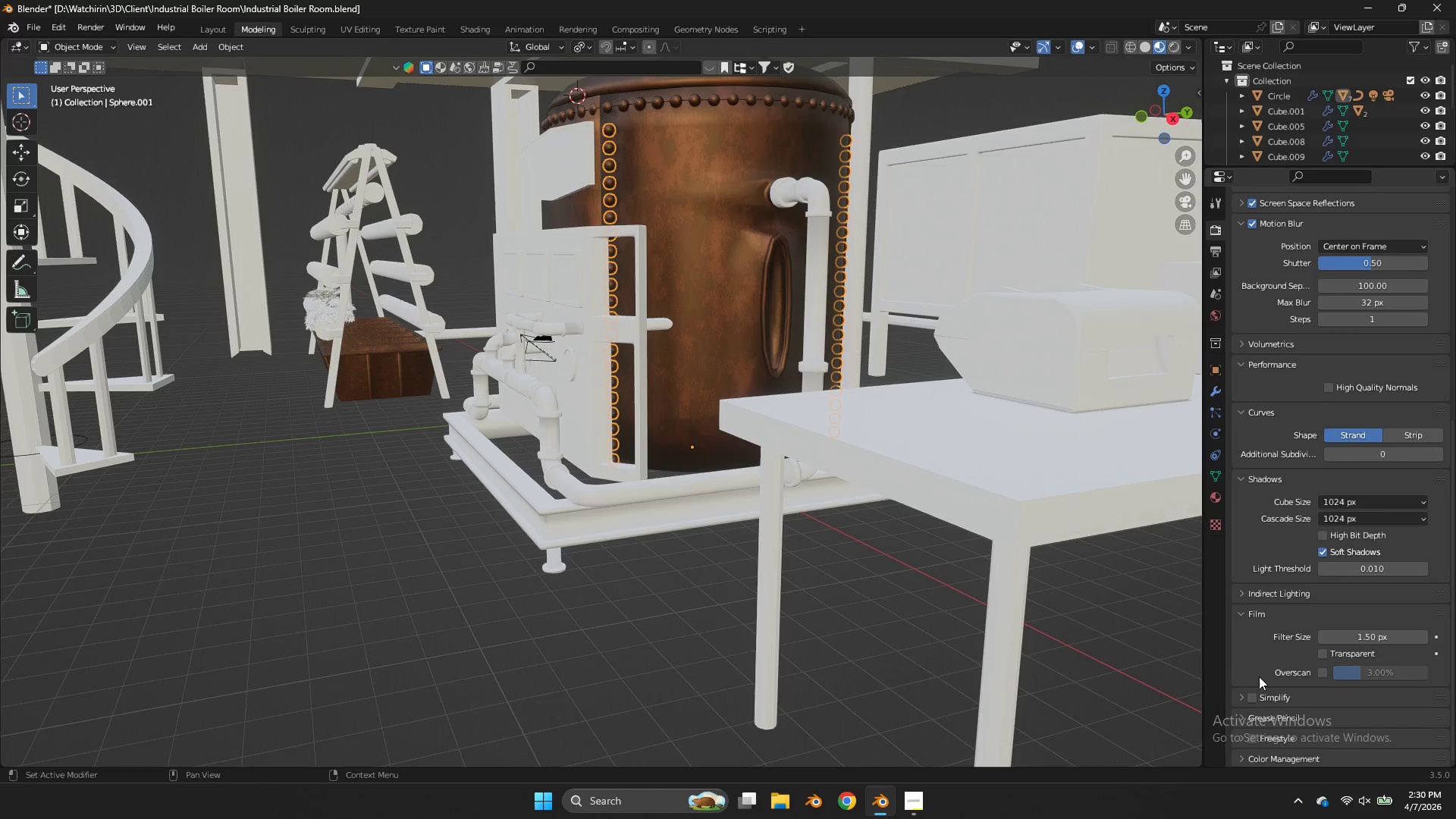 
scroll: coordinate [1259, 676], scroll_direction: down, amount: 4.0
 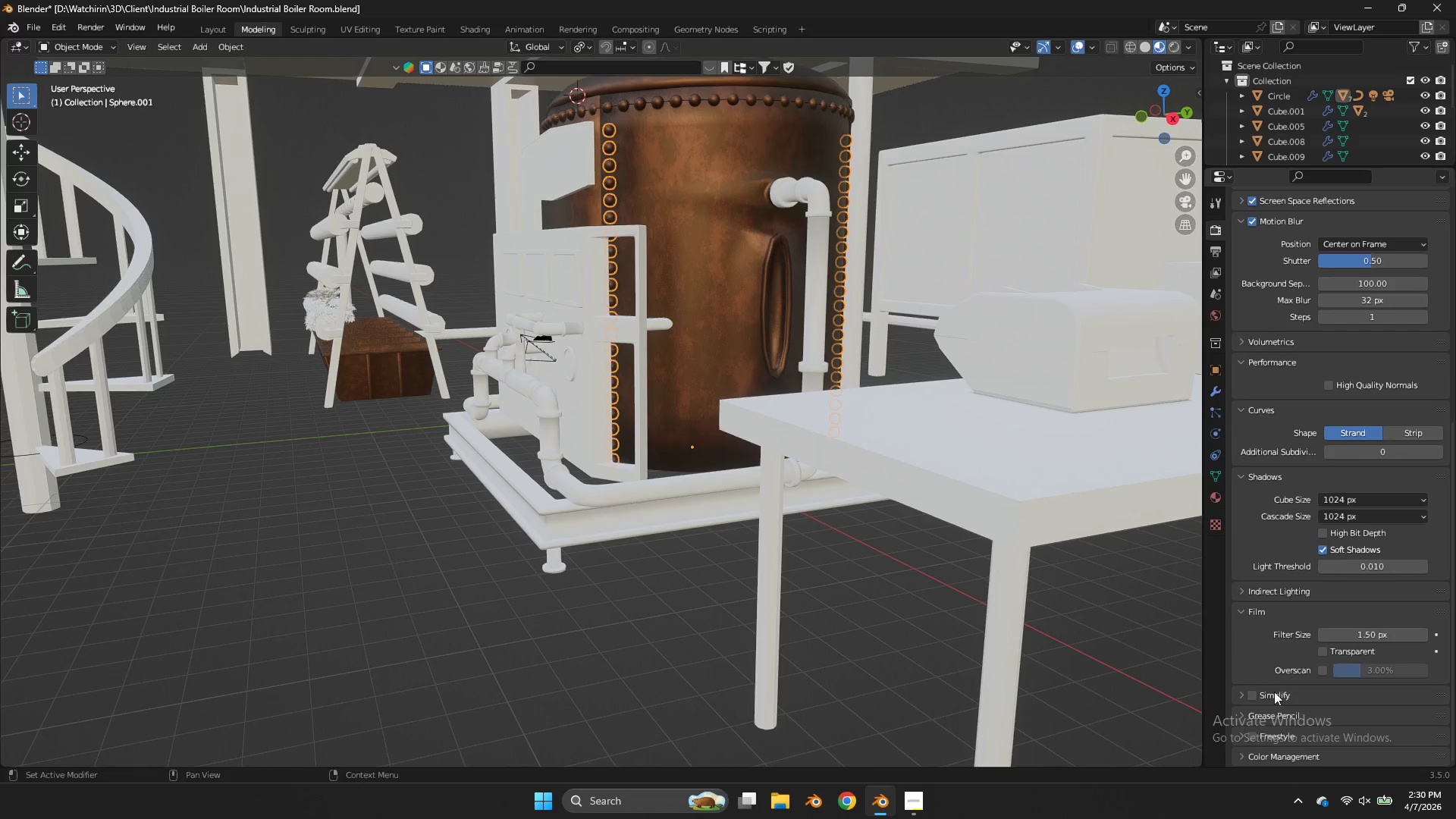 
double_click([1274, 692])
 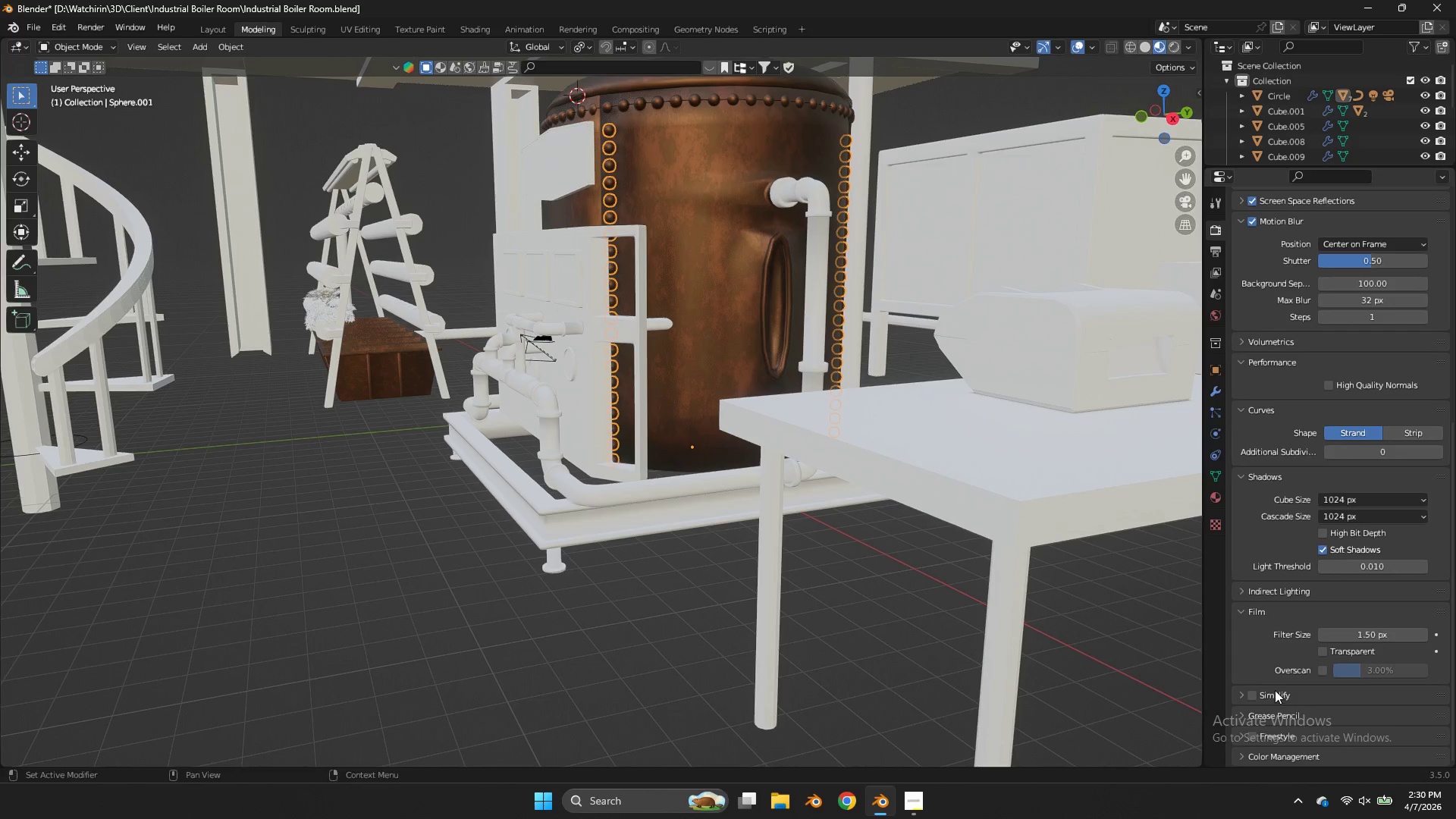 
scroll: coordinate [1283, 660], scroll_direction: down, amount: 9.0
 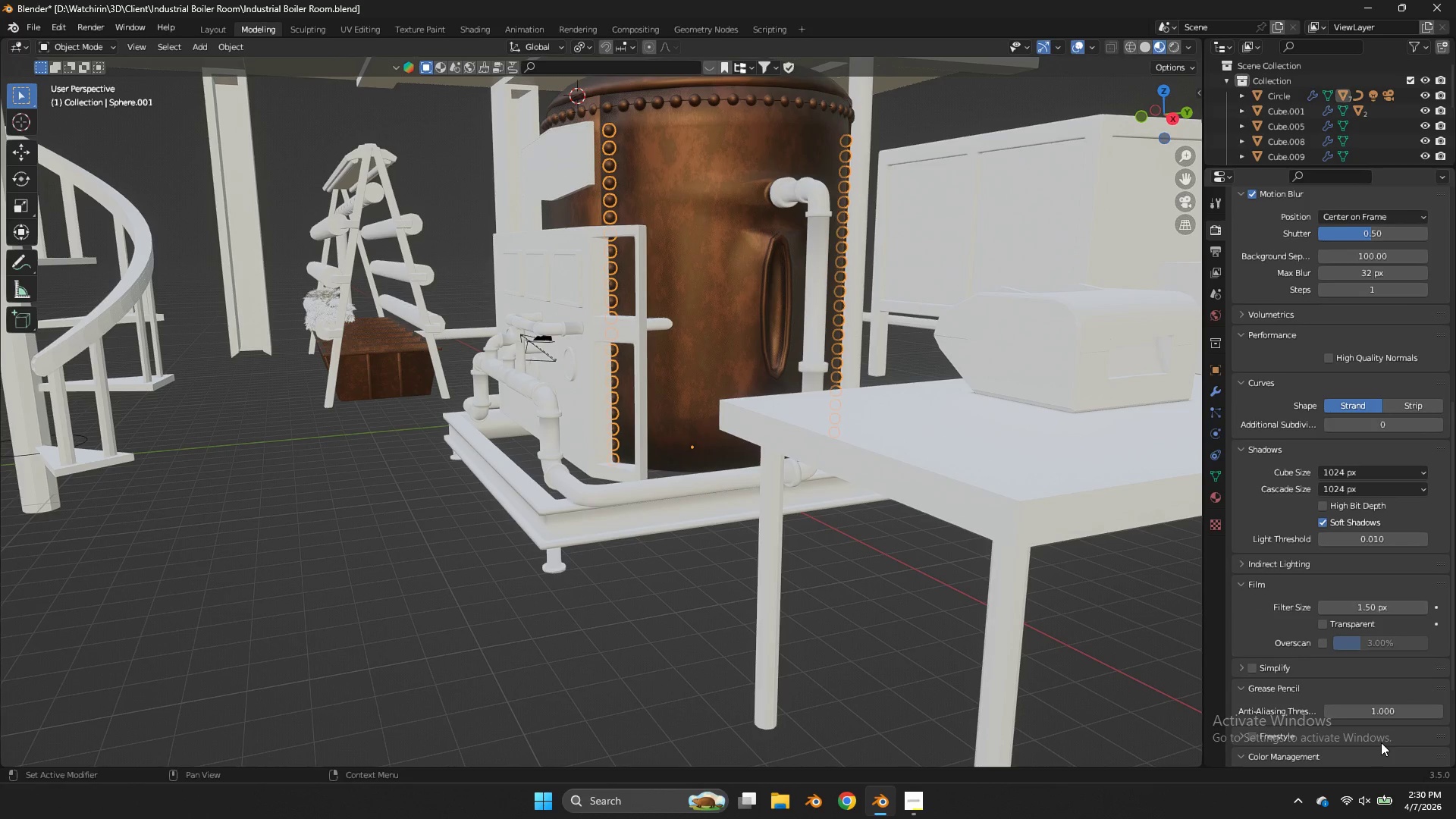 
double_click([1373, 759])
 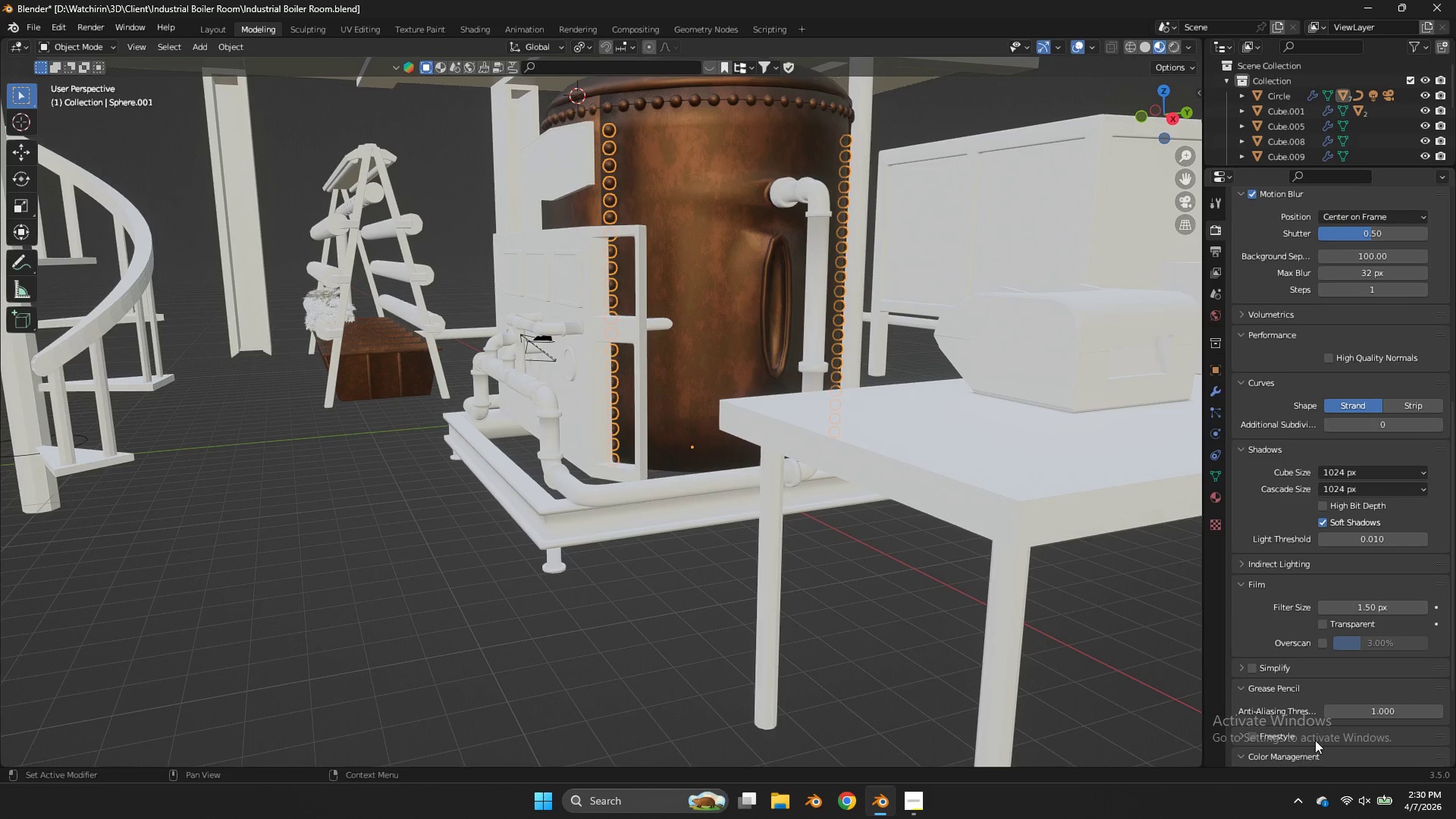 
scroll: coordinate [1329, 727], scroll_direction: down, amount: 5.0
 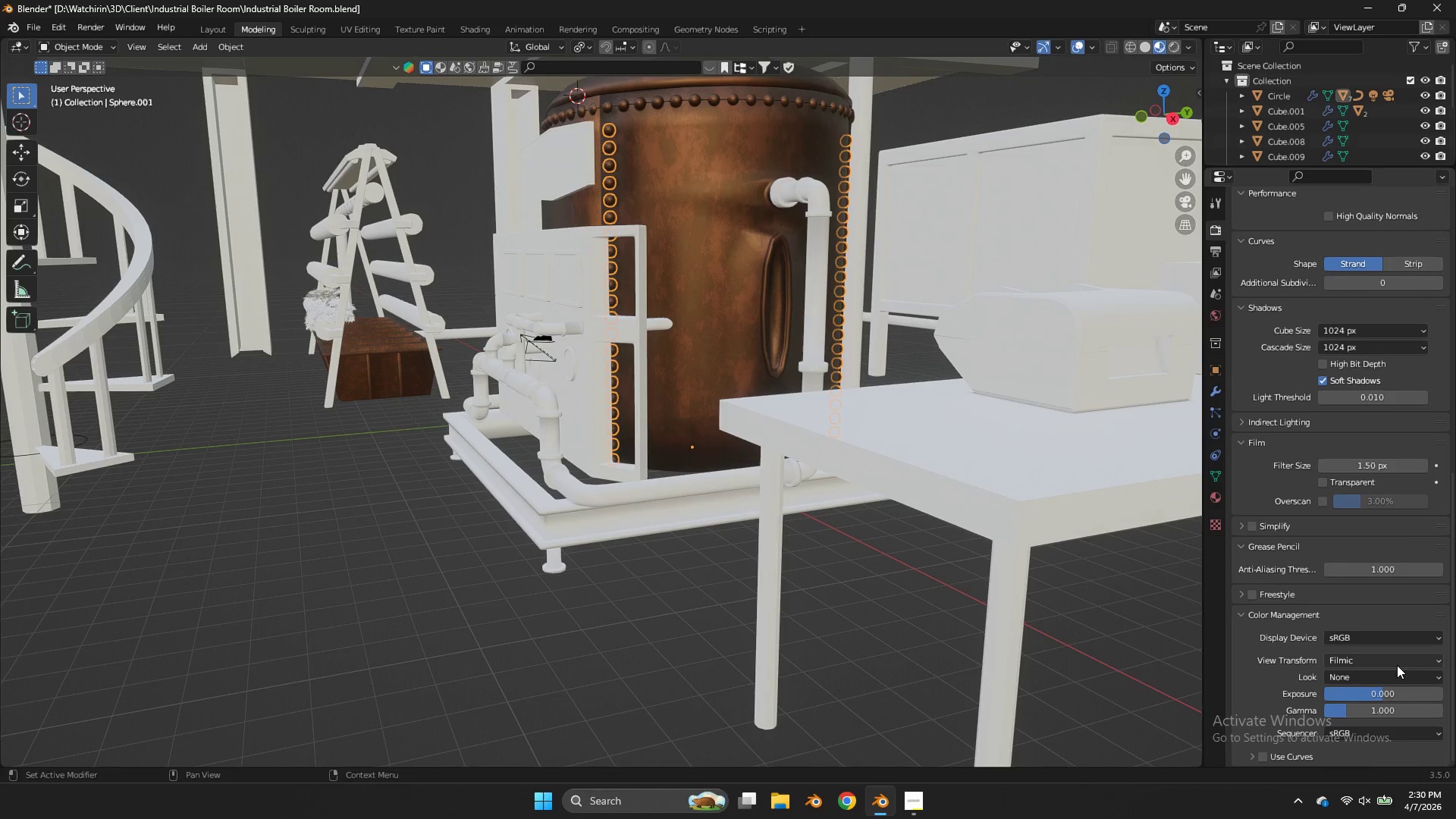 
double_click([1397, 662])
 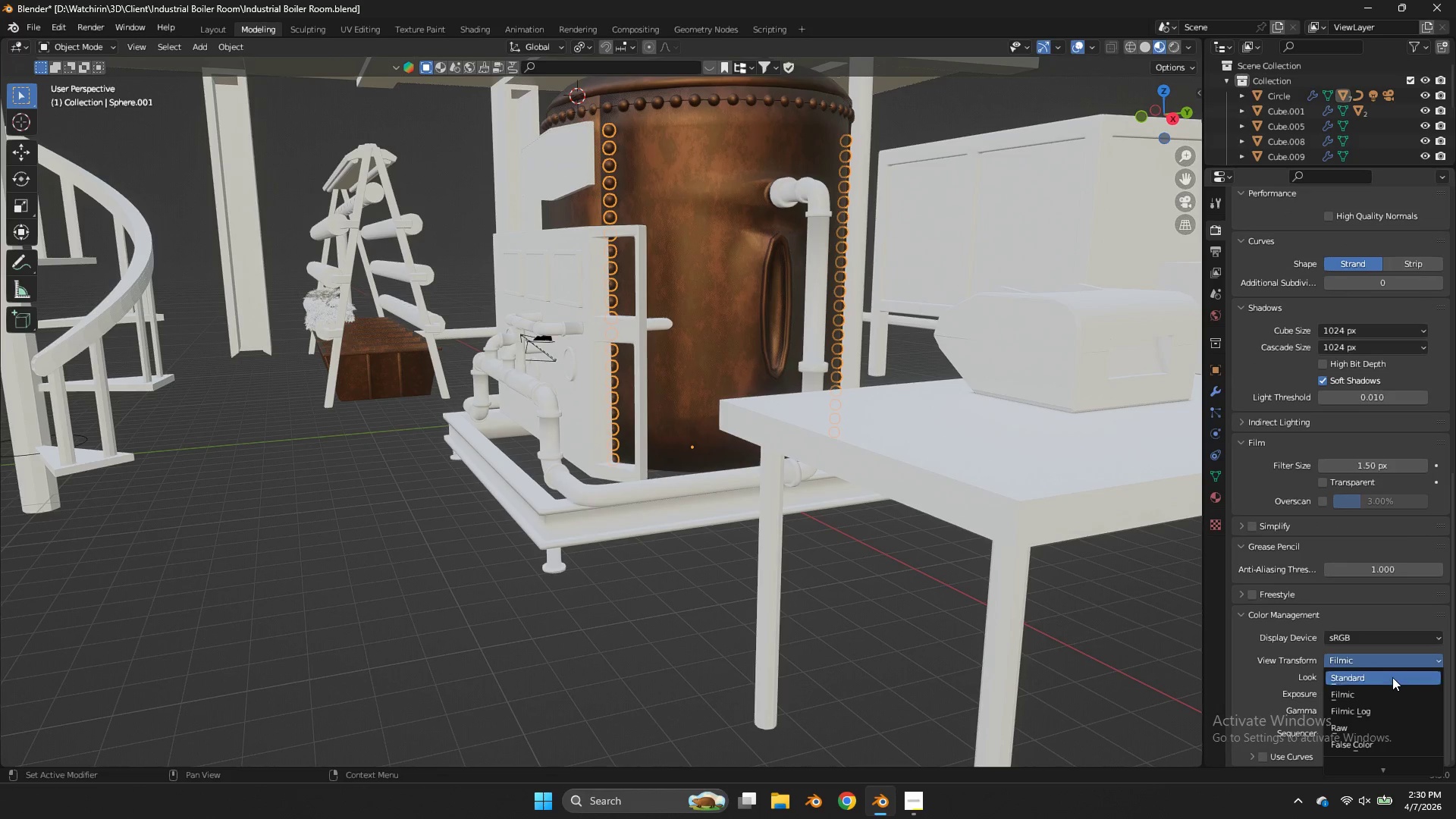 
left_click([1392, 677])
 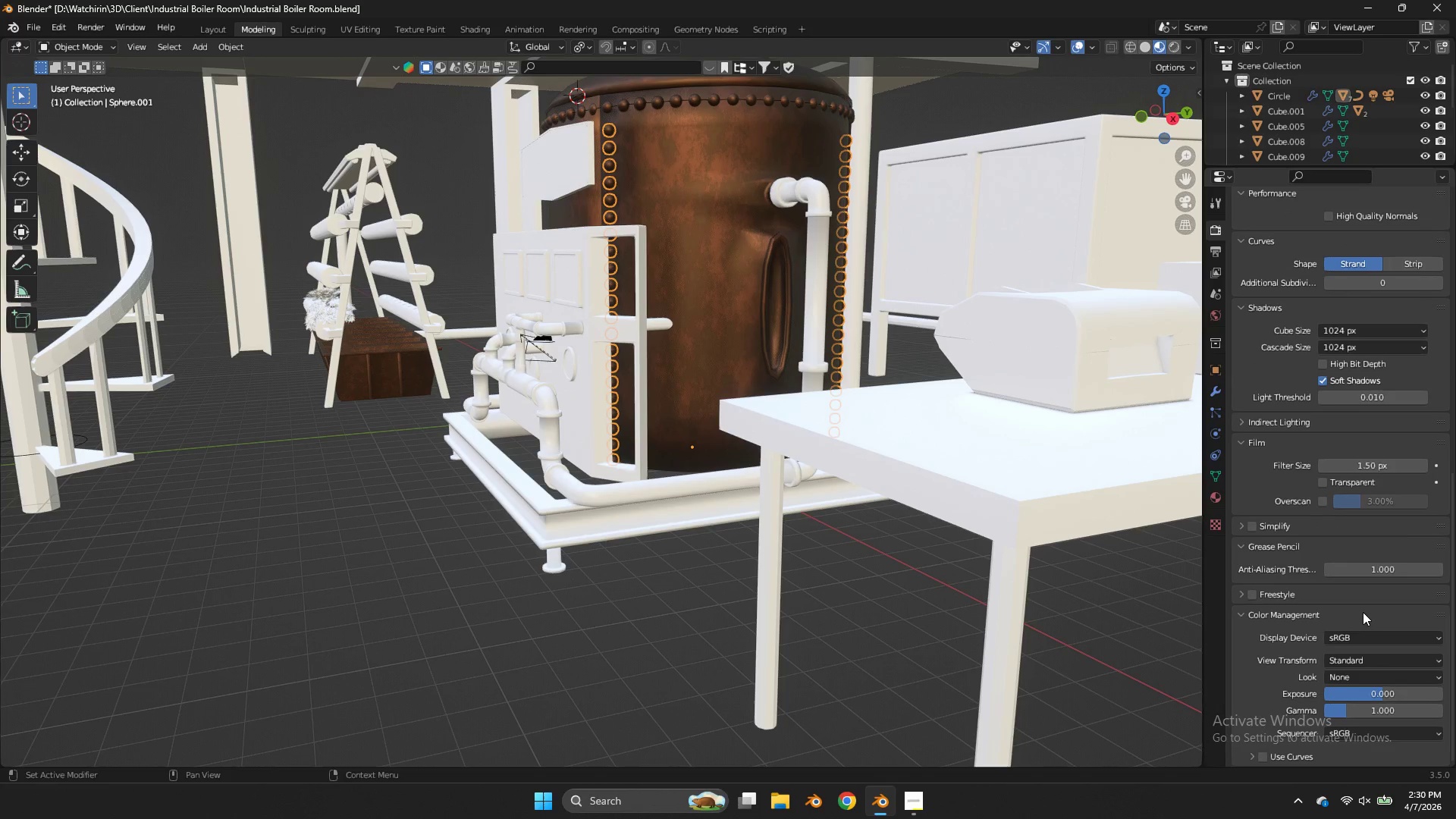 
left_click([1354, 674])
 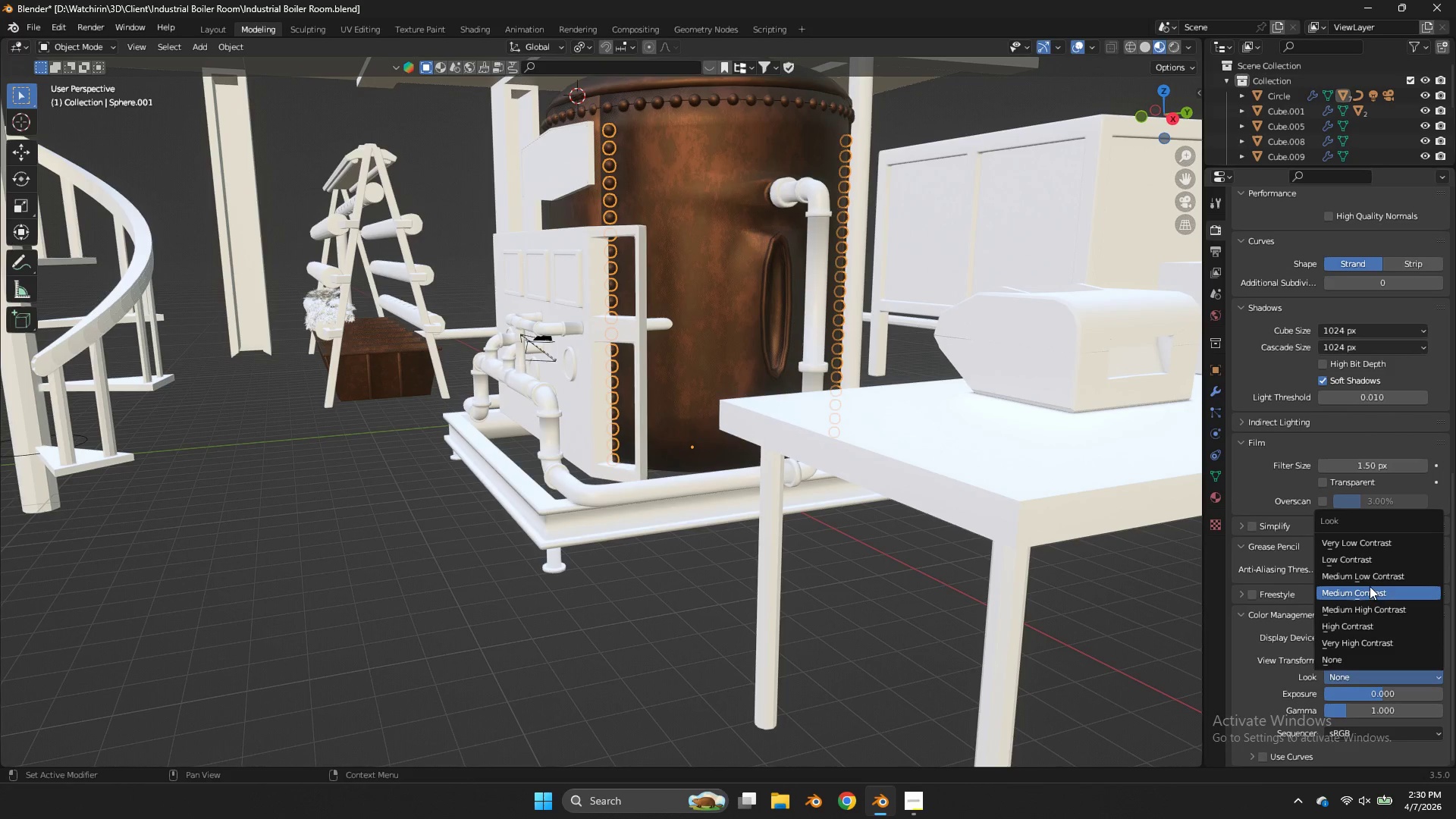 
left_click([1372, 577])
 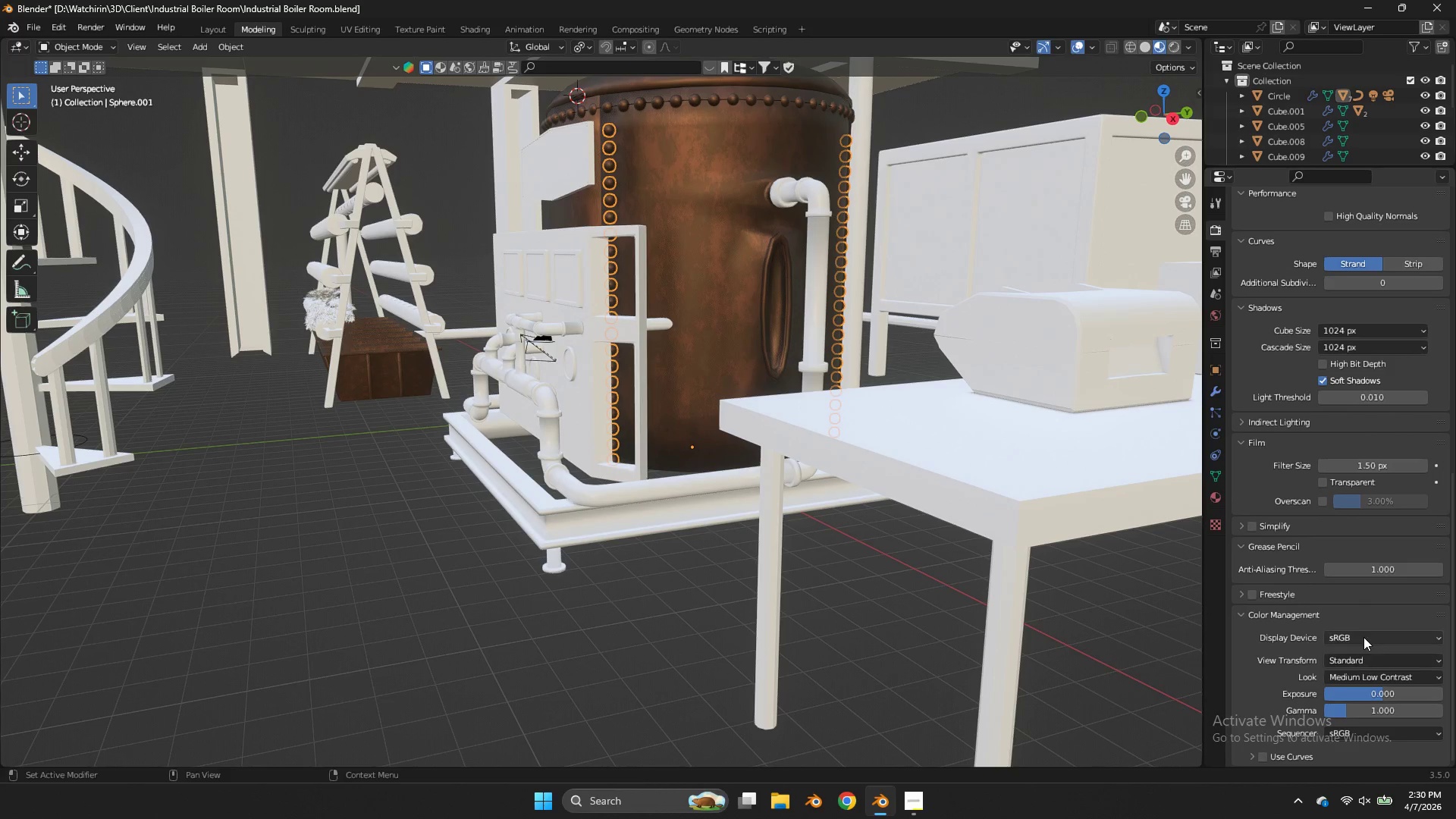 
left_click([1366, 634])
 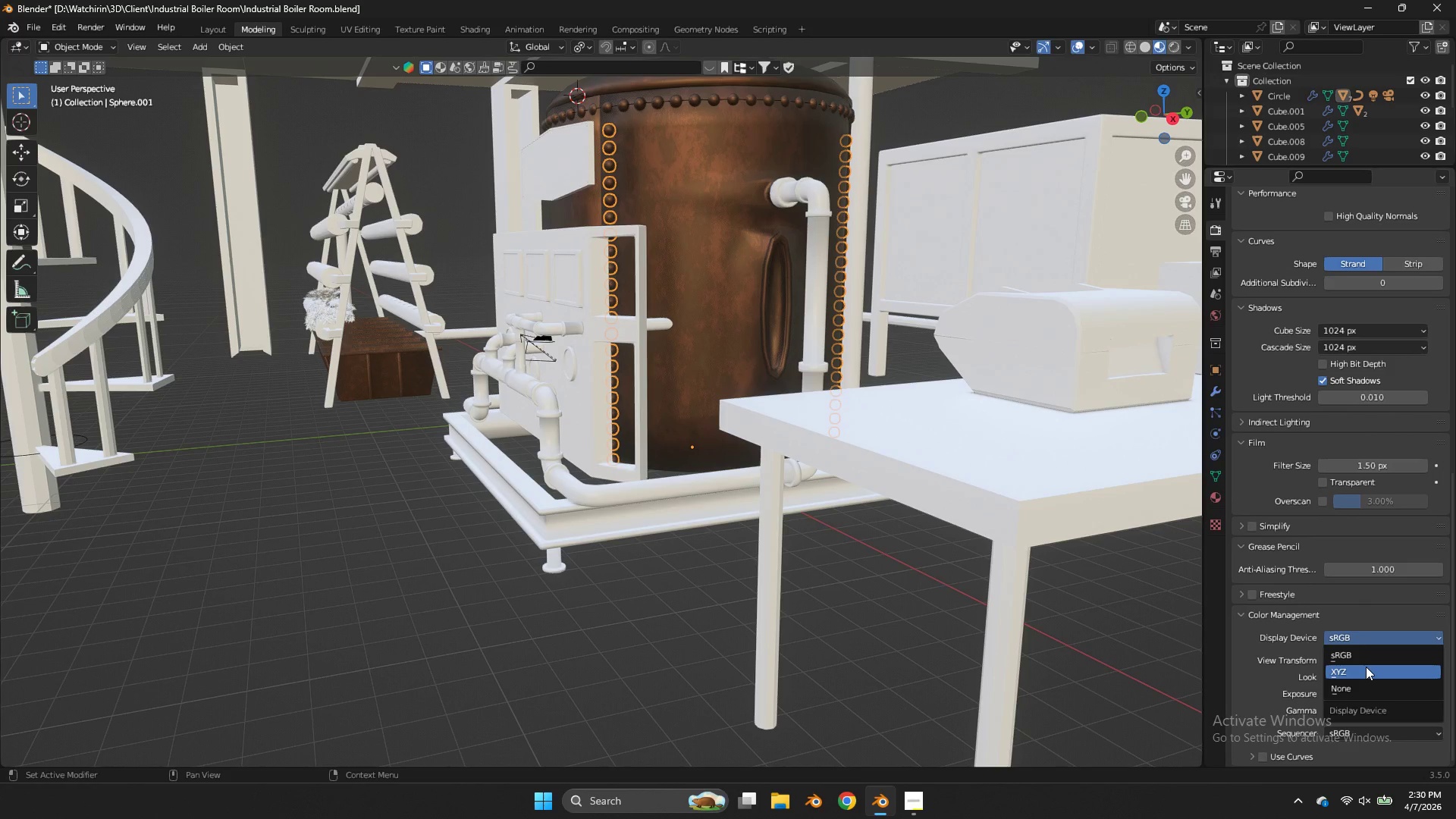 
left_click([1366, 667])
 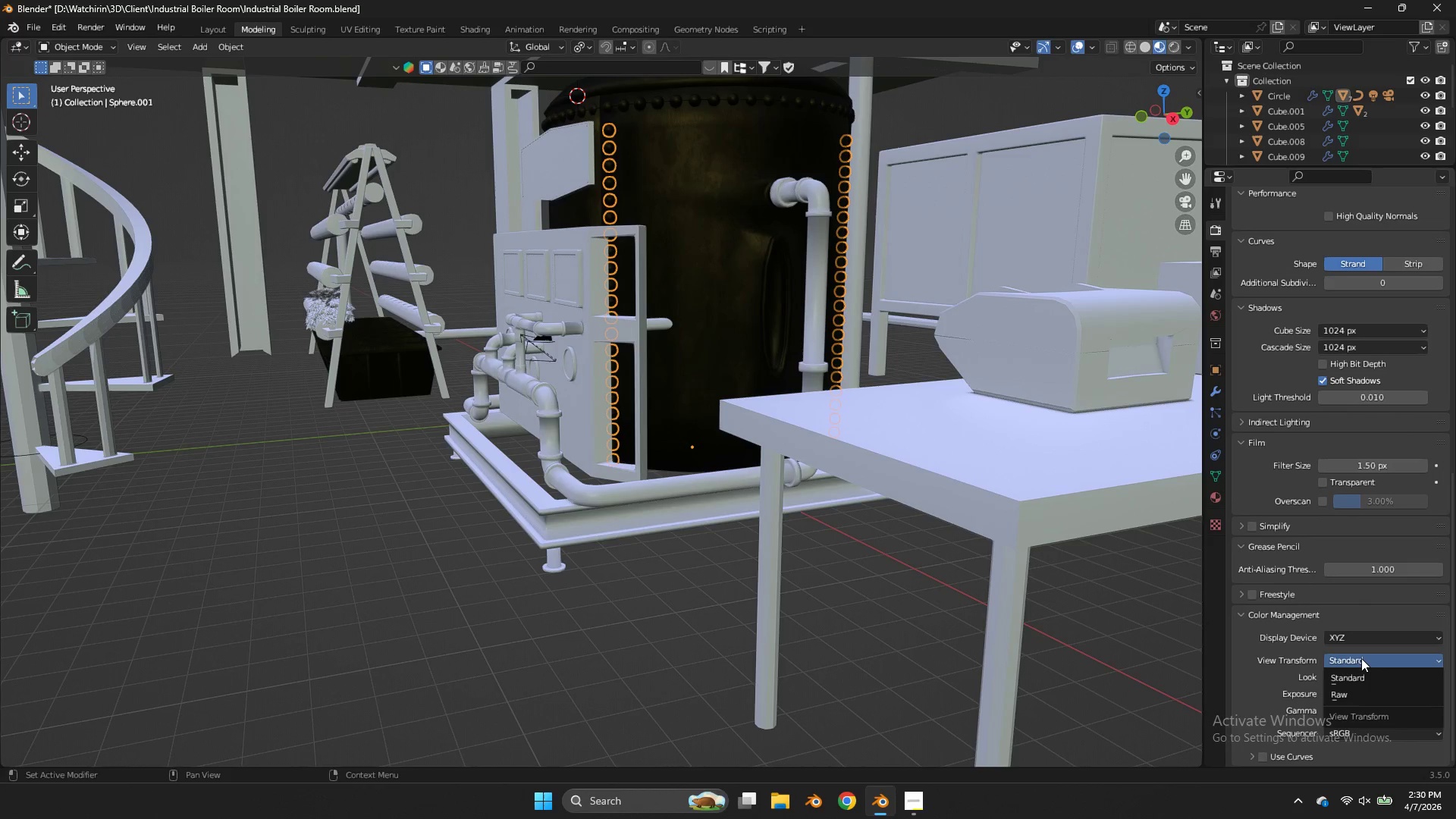 
double_click([1361, 658])
 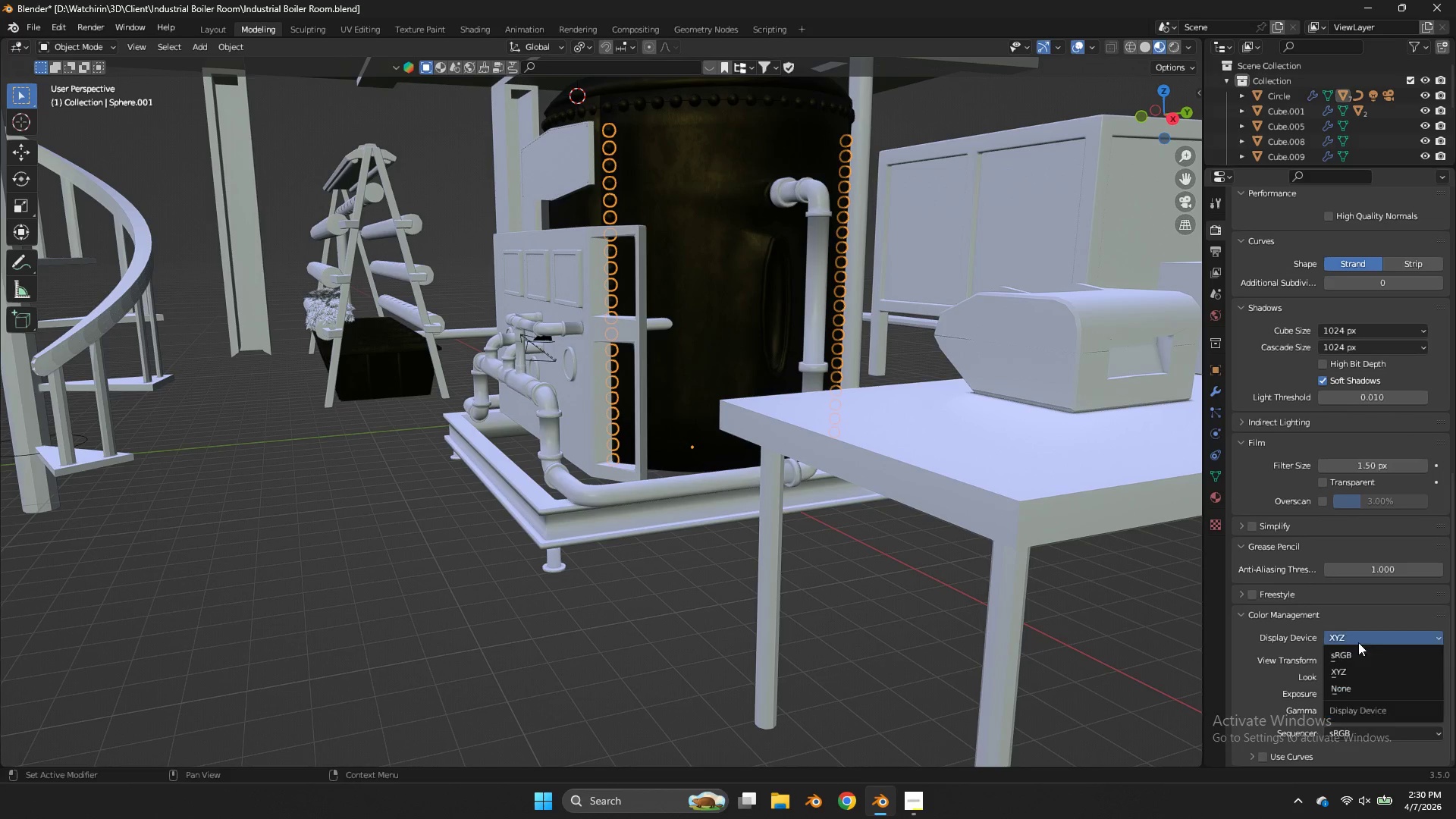 
triple_click([1358, 642])
 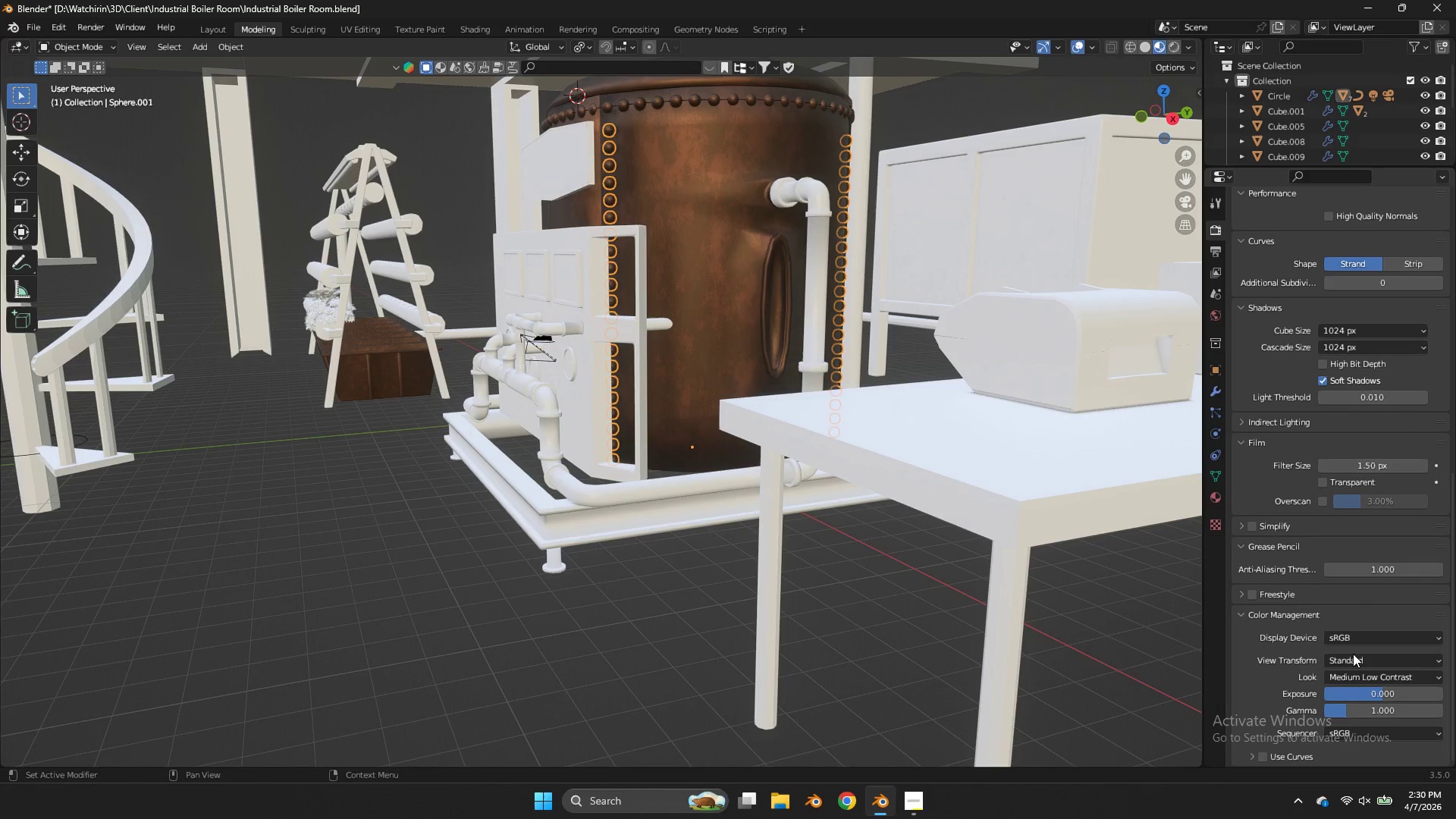 
double_click([1355, 661])
 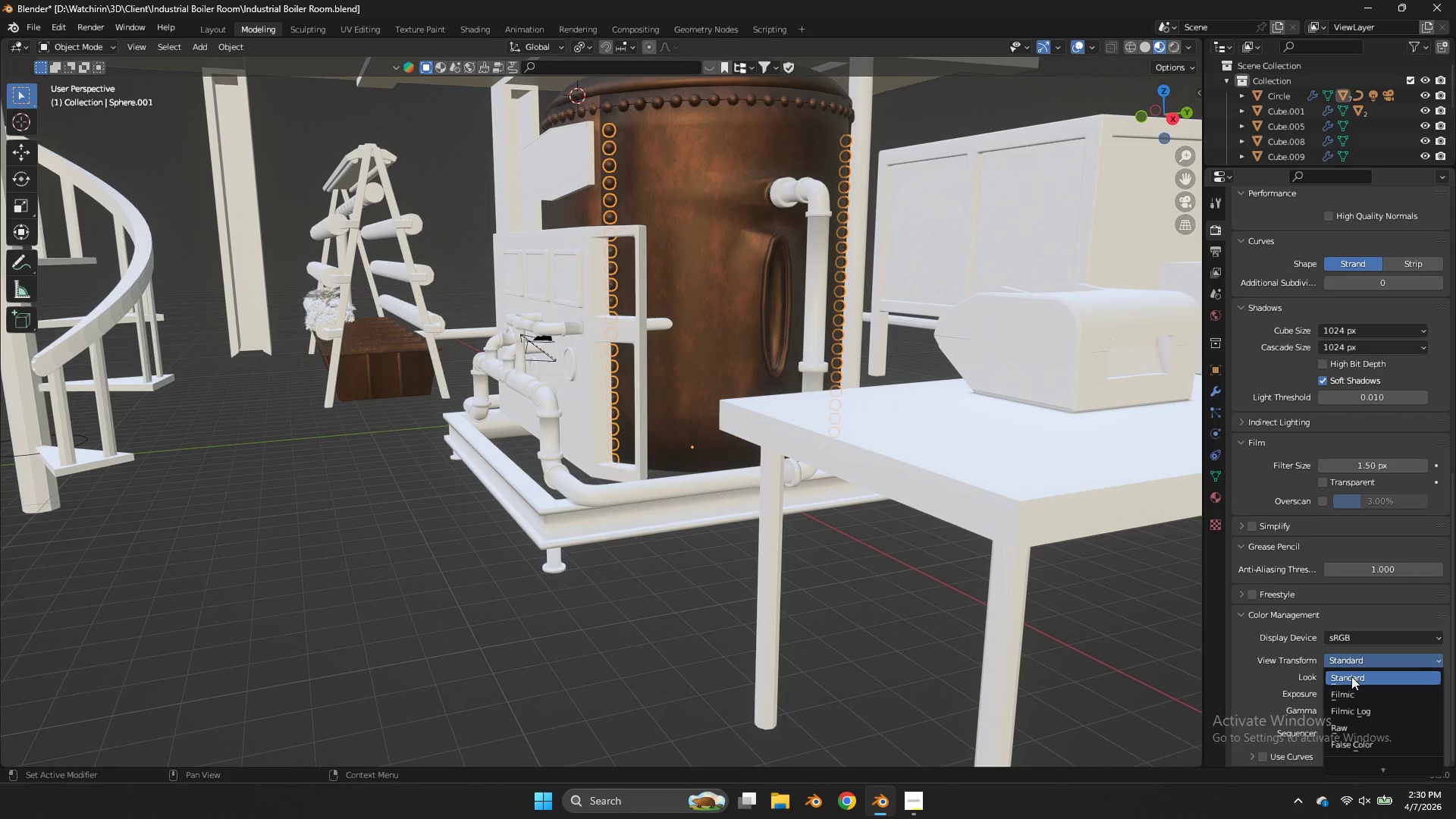 
mouse_move([1335, 666])
 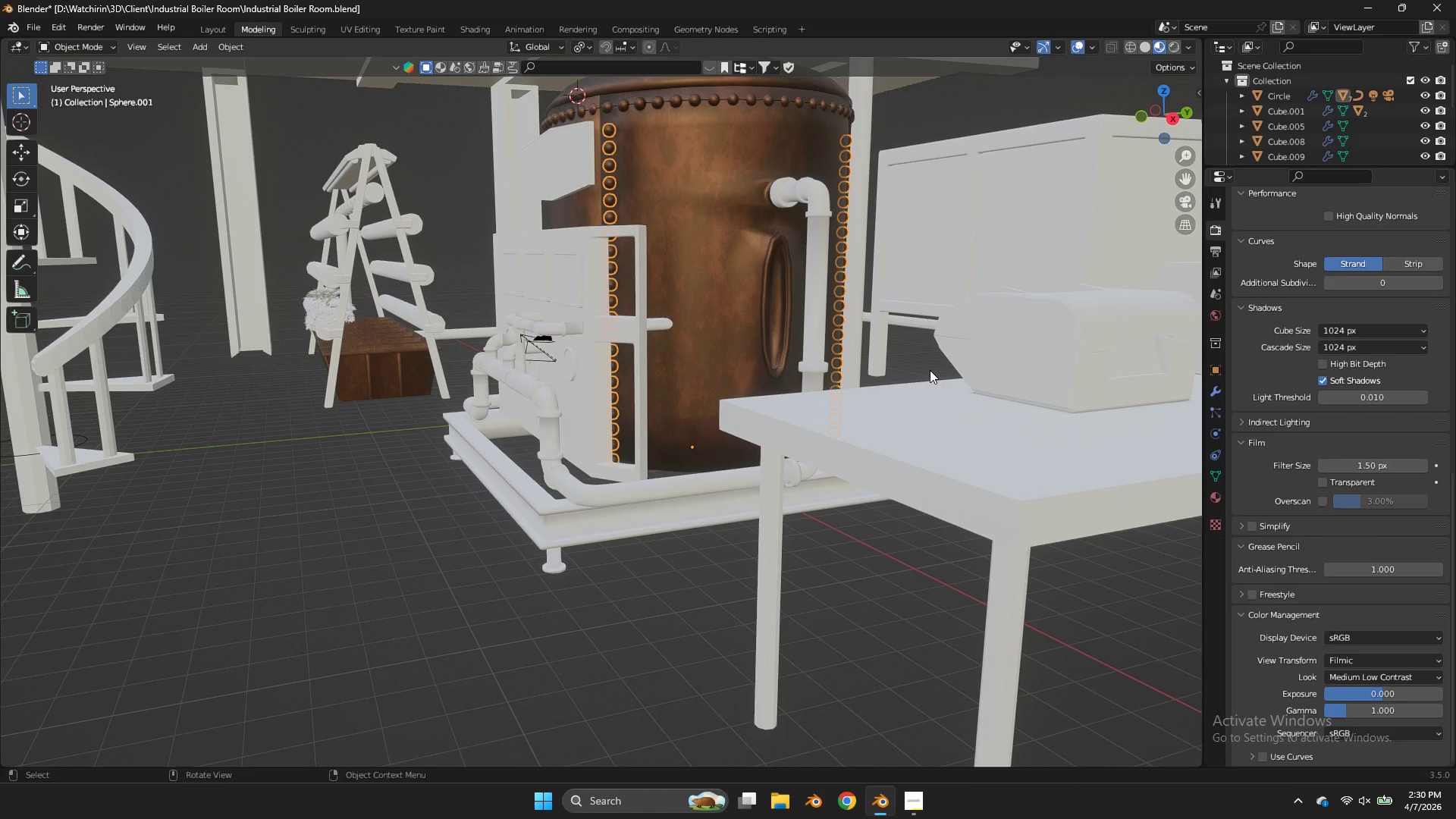 
scroll: coordinate [930, 359], scroll_direction: down, amount: 4.0
 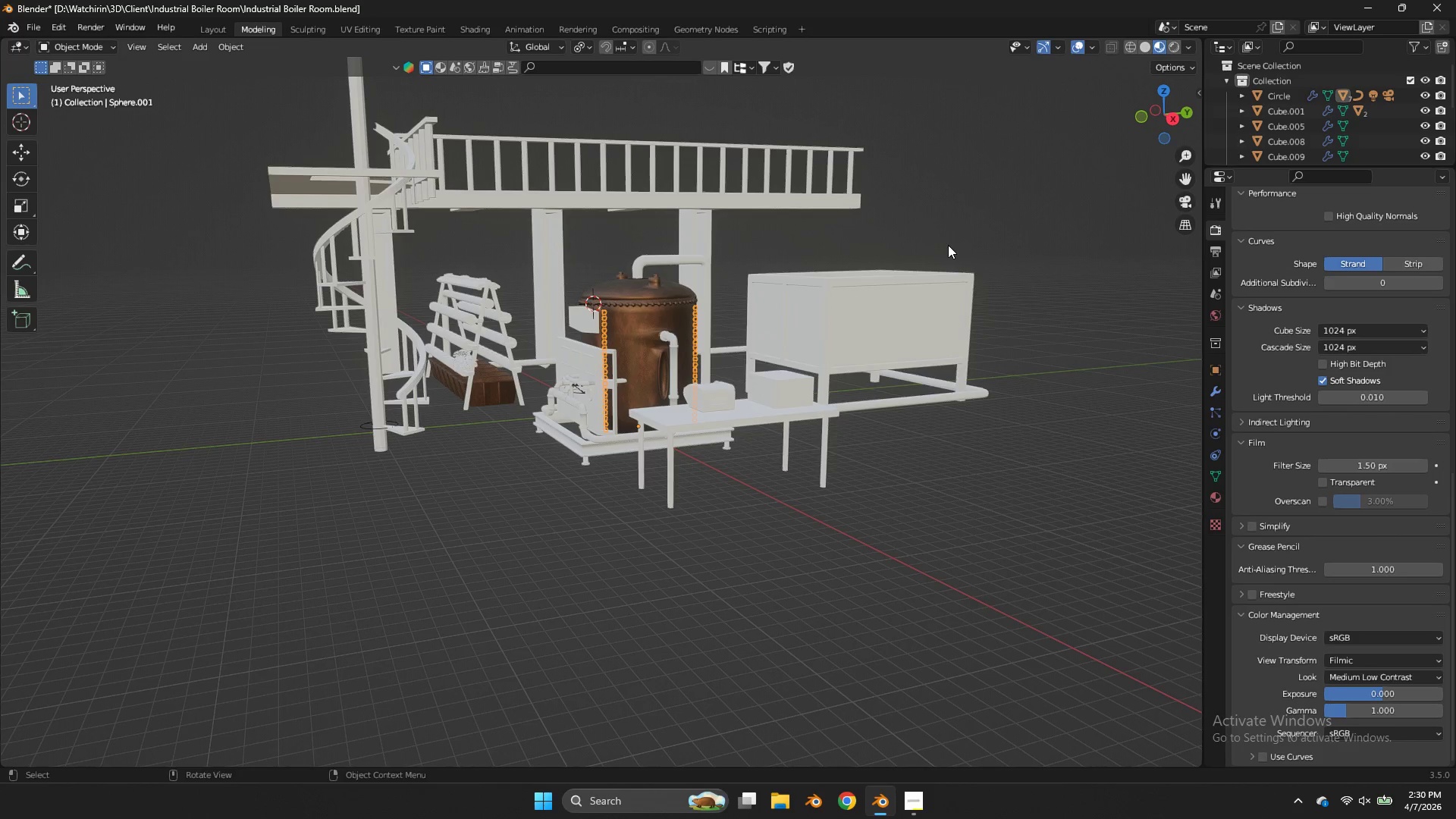 
wait(14.97)
 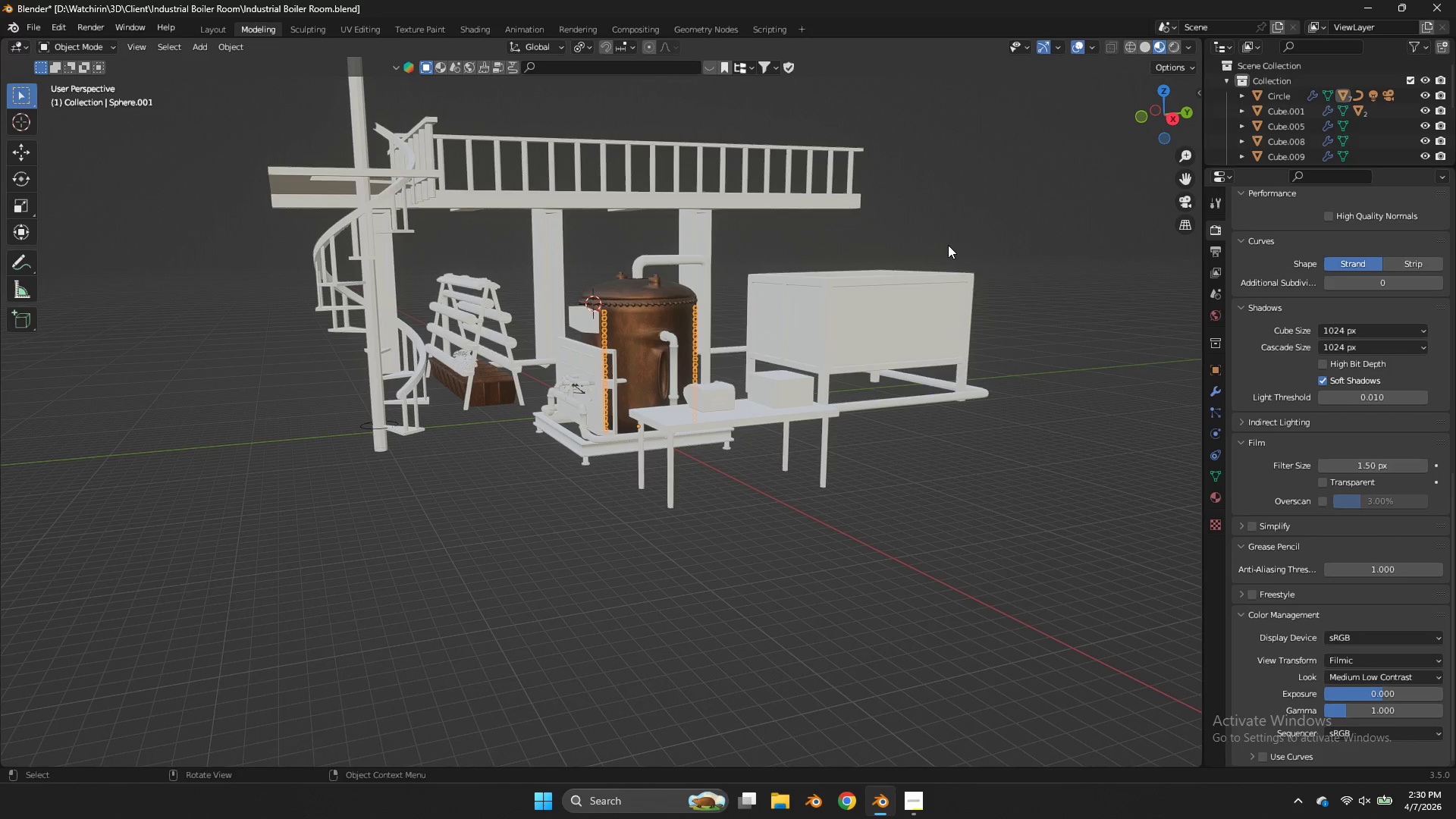 
scroll: coordinate [903, 253], scroll_direction: up, amount: 4.0
 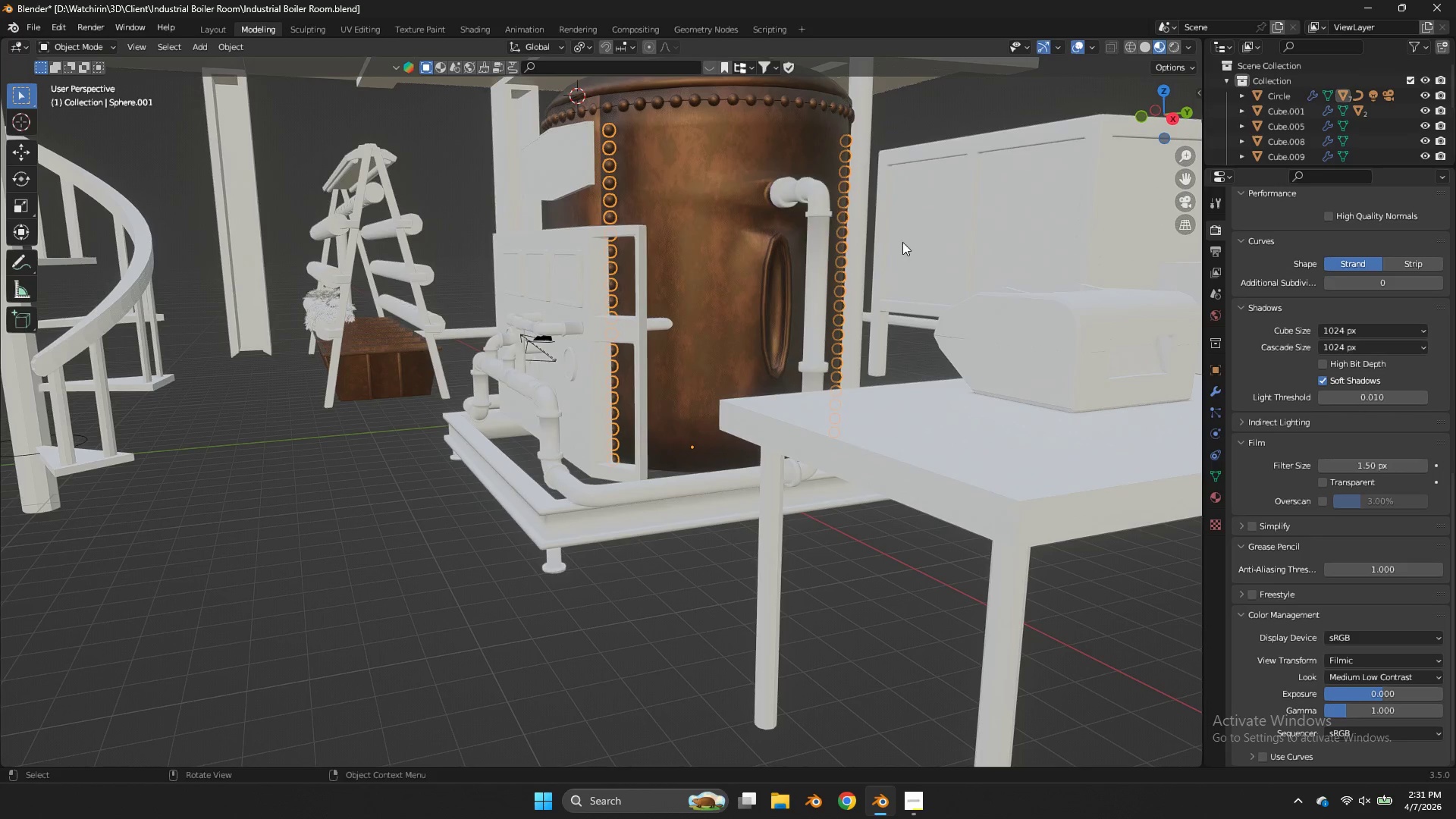 
key(X)
 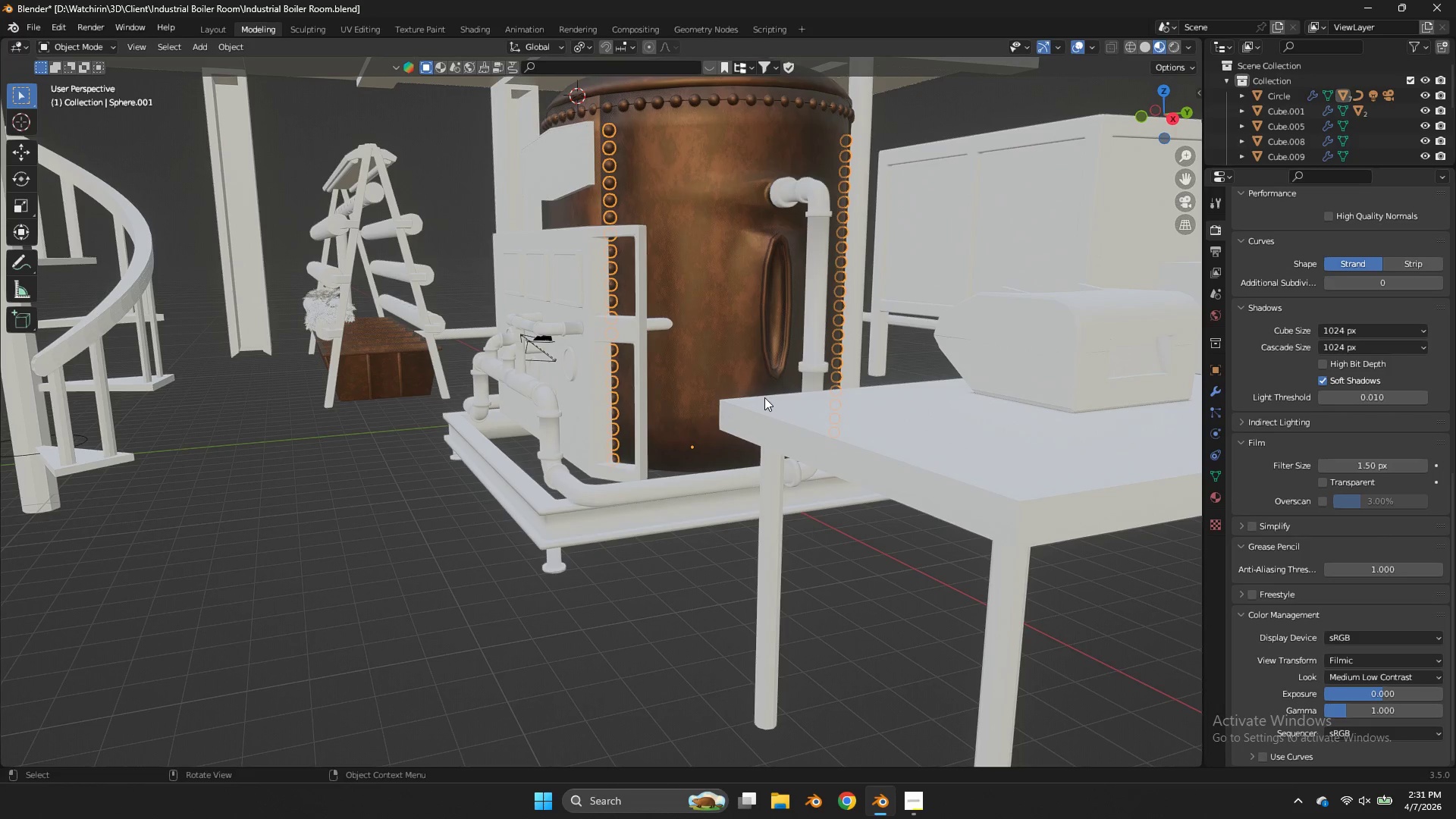 
key(Z)
 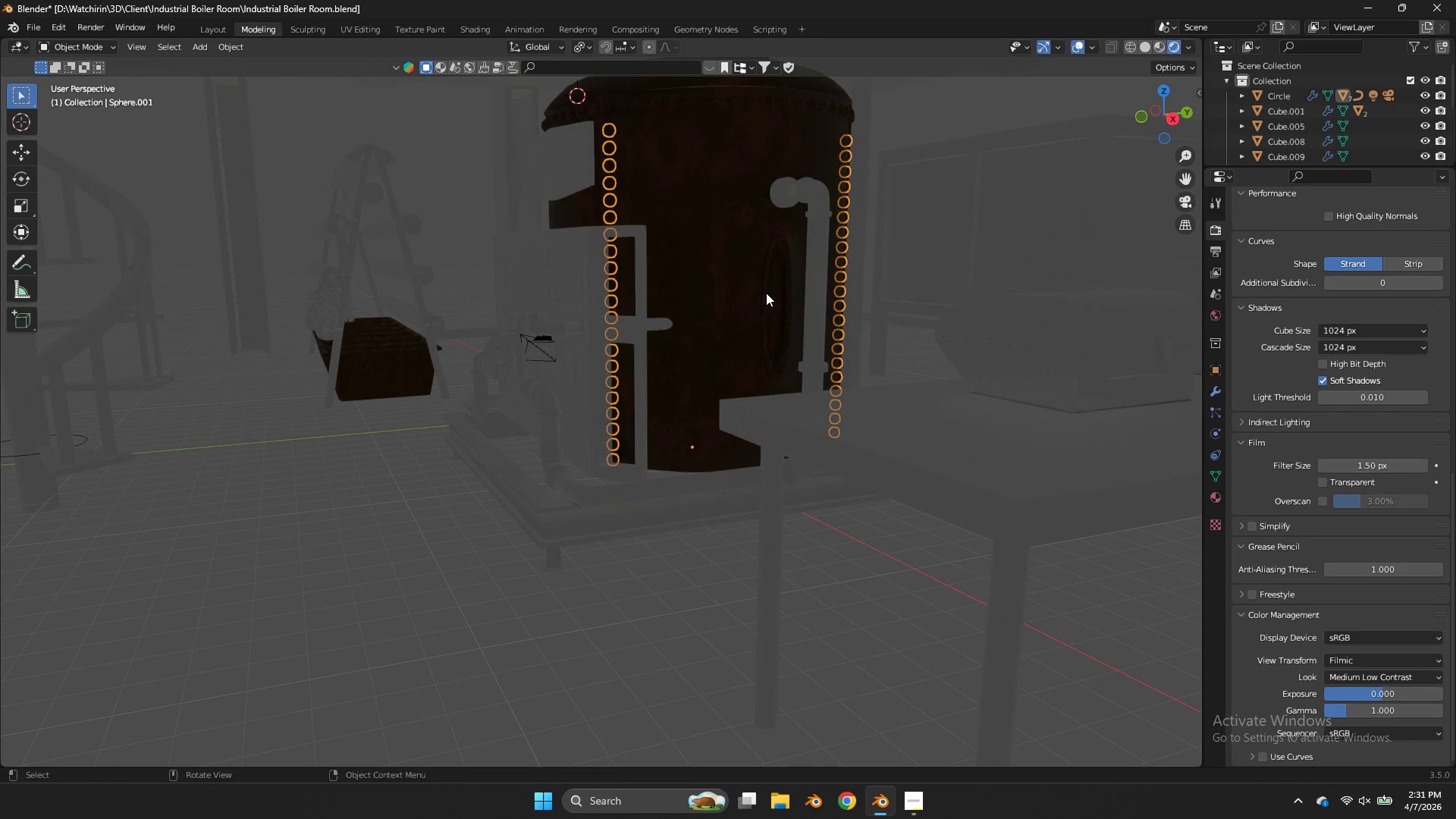 
key(Alt+AltLeft)
 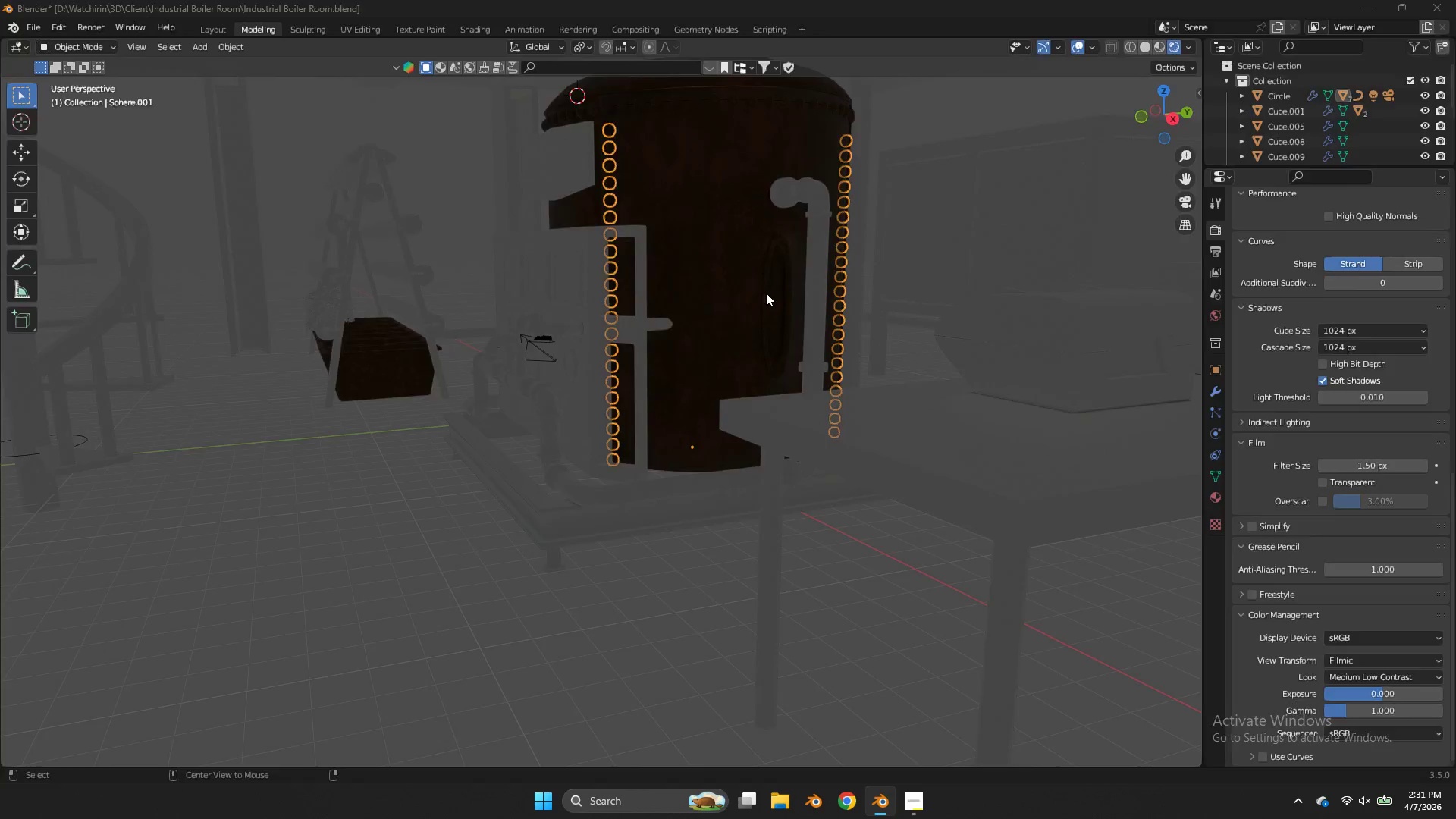 
key(Alt+Tab)